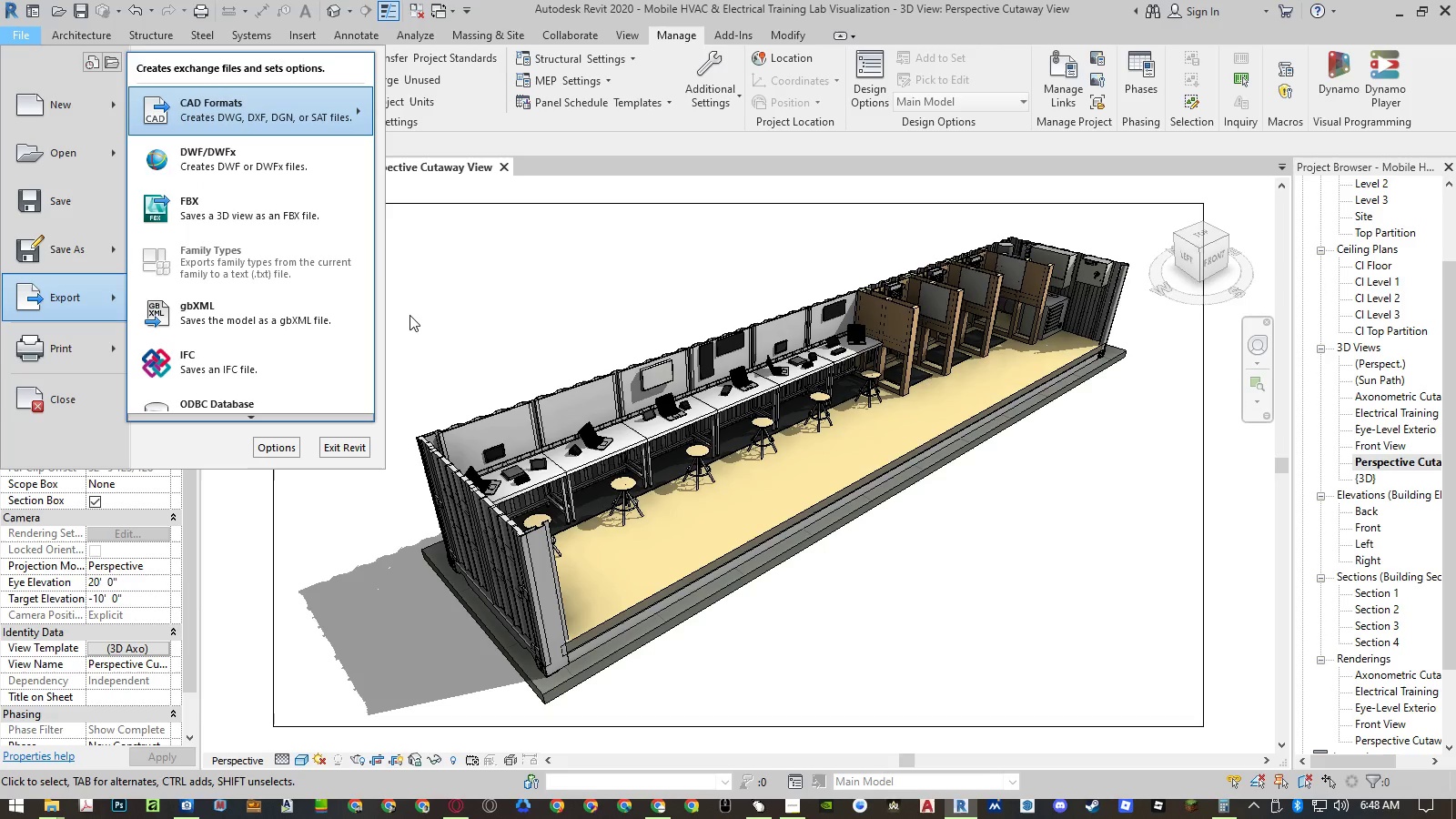 
type(im)
 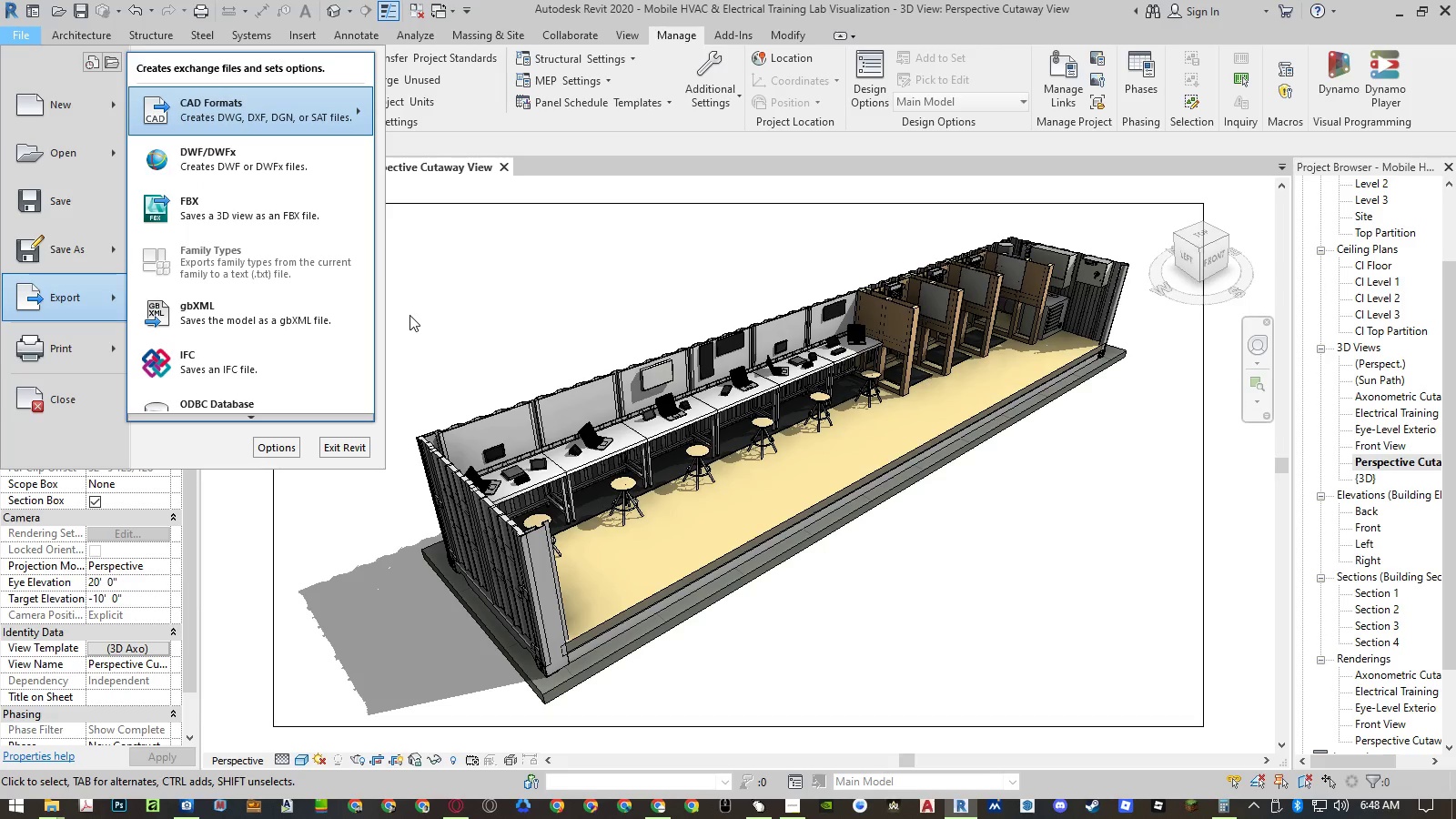 
mouse_move([315, 380])
 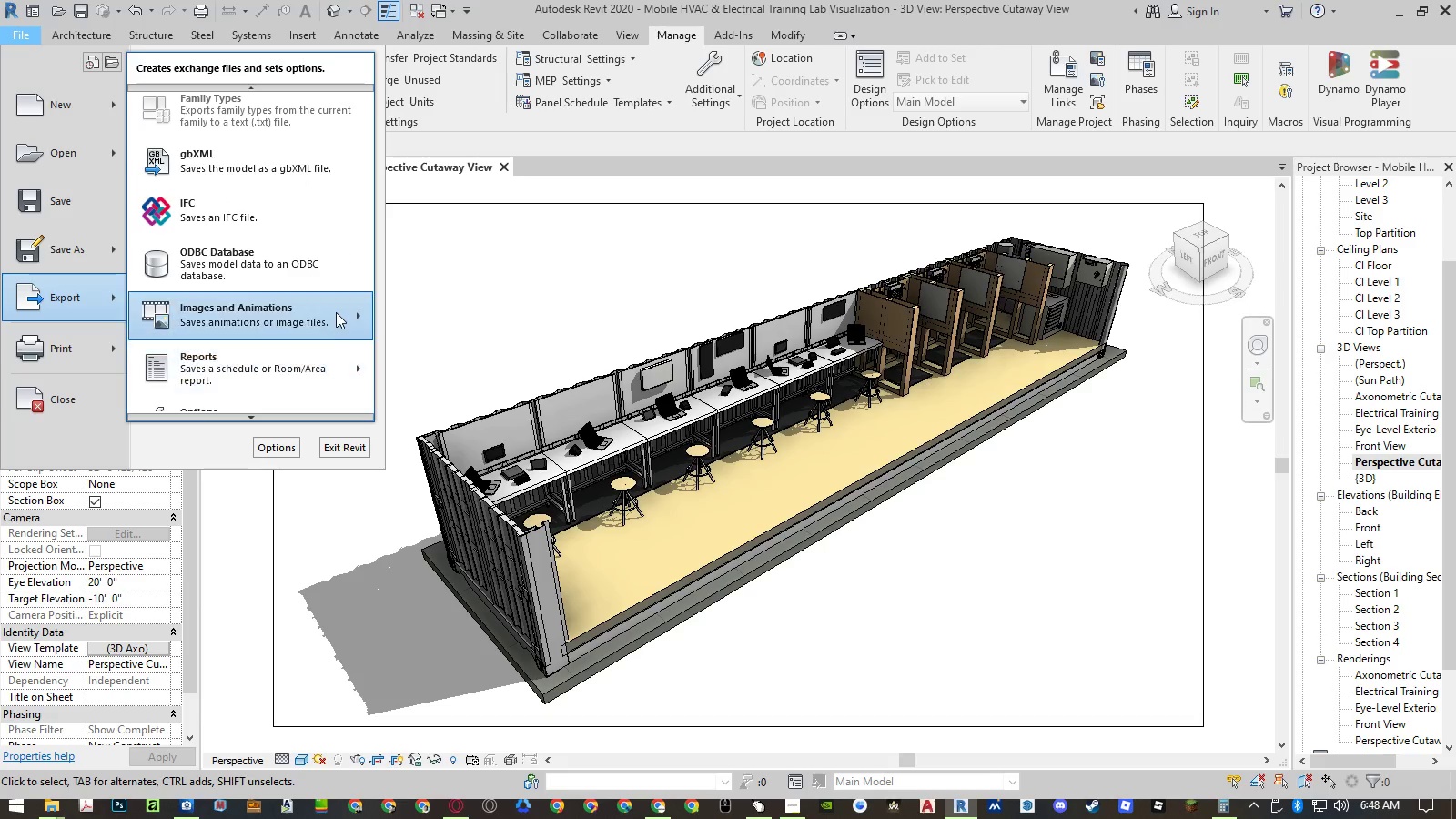 
left_click([336, 312])
 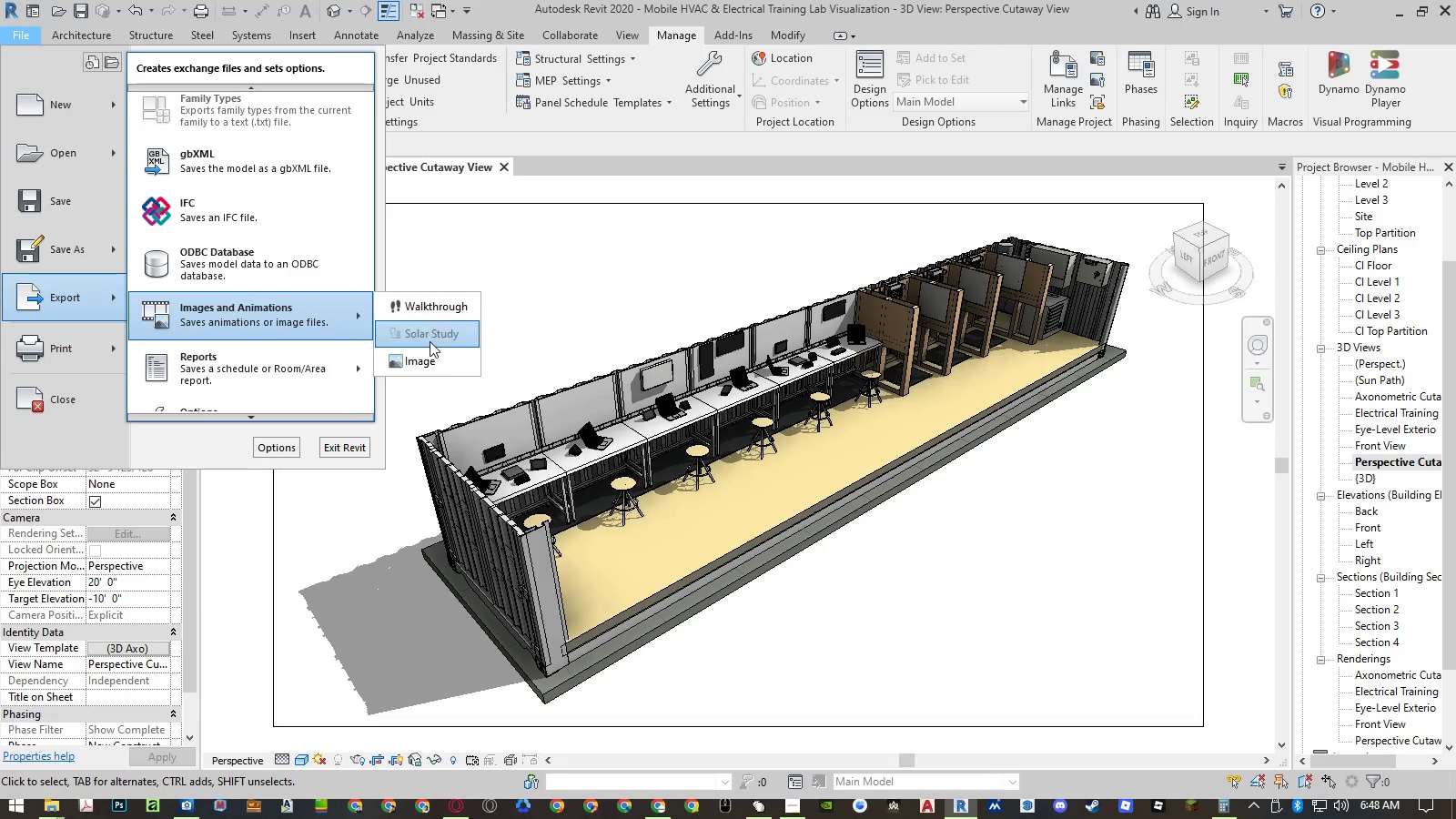 
left_click([429, 357])
 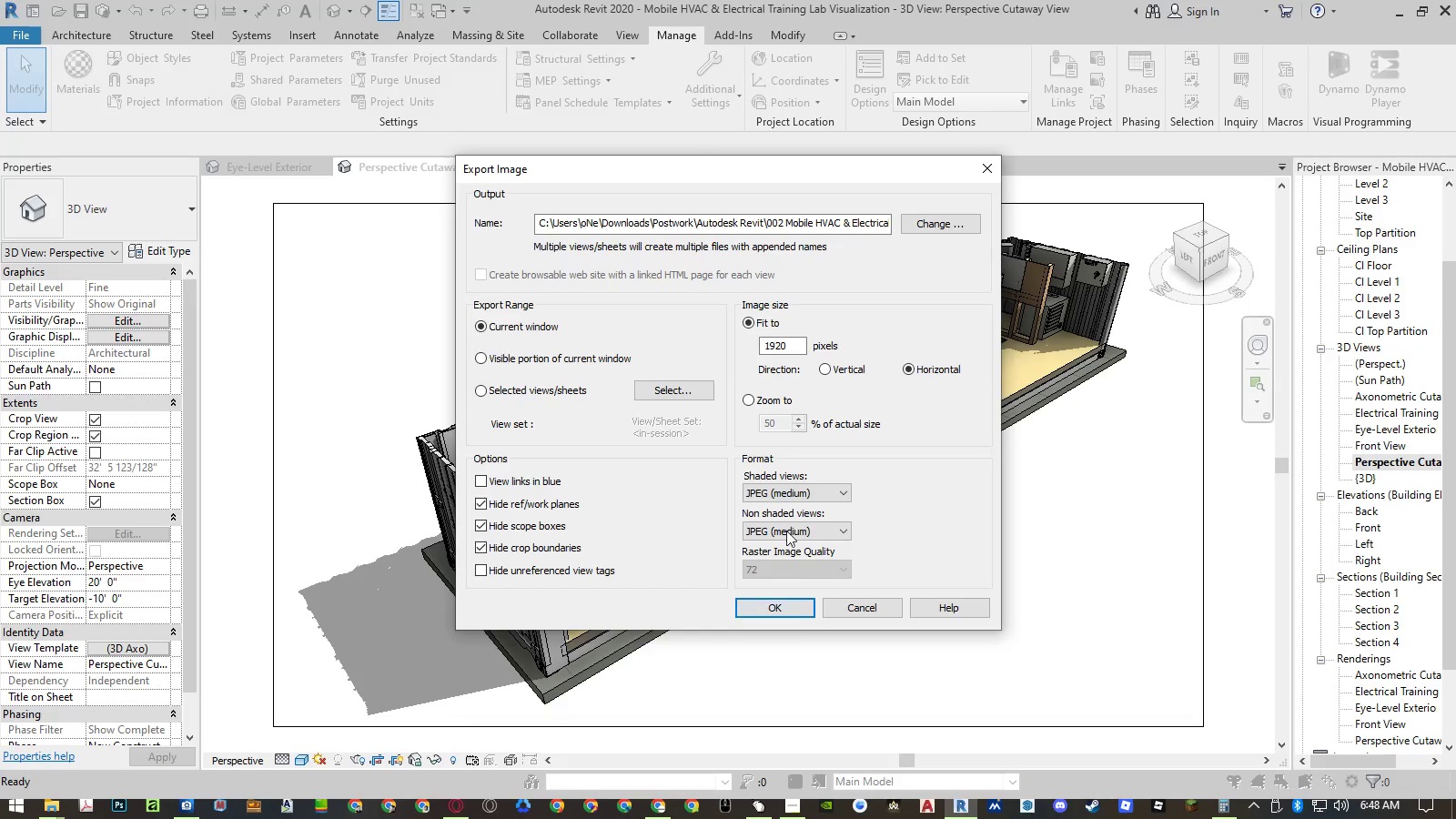 
left_click([929, 215])
 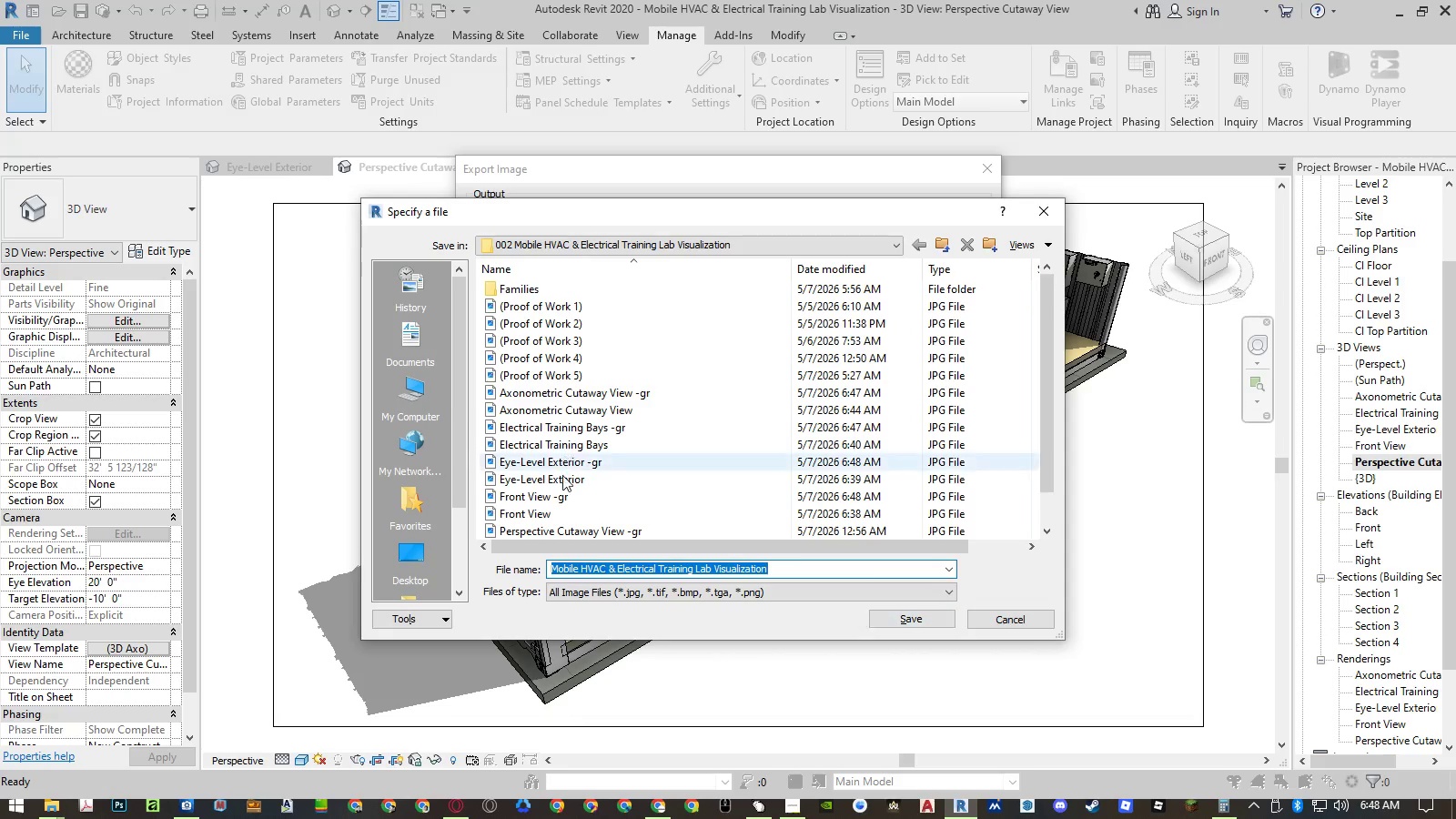 
left_click([571, 523])
 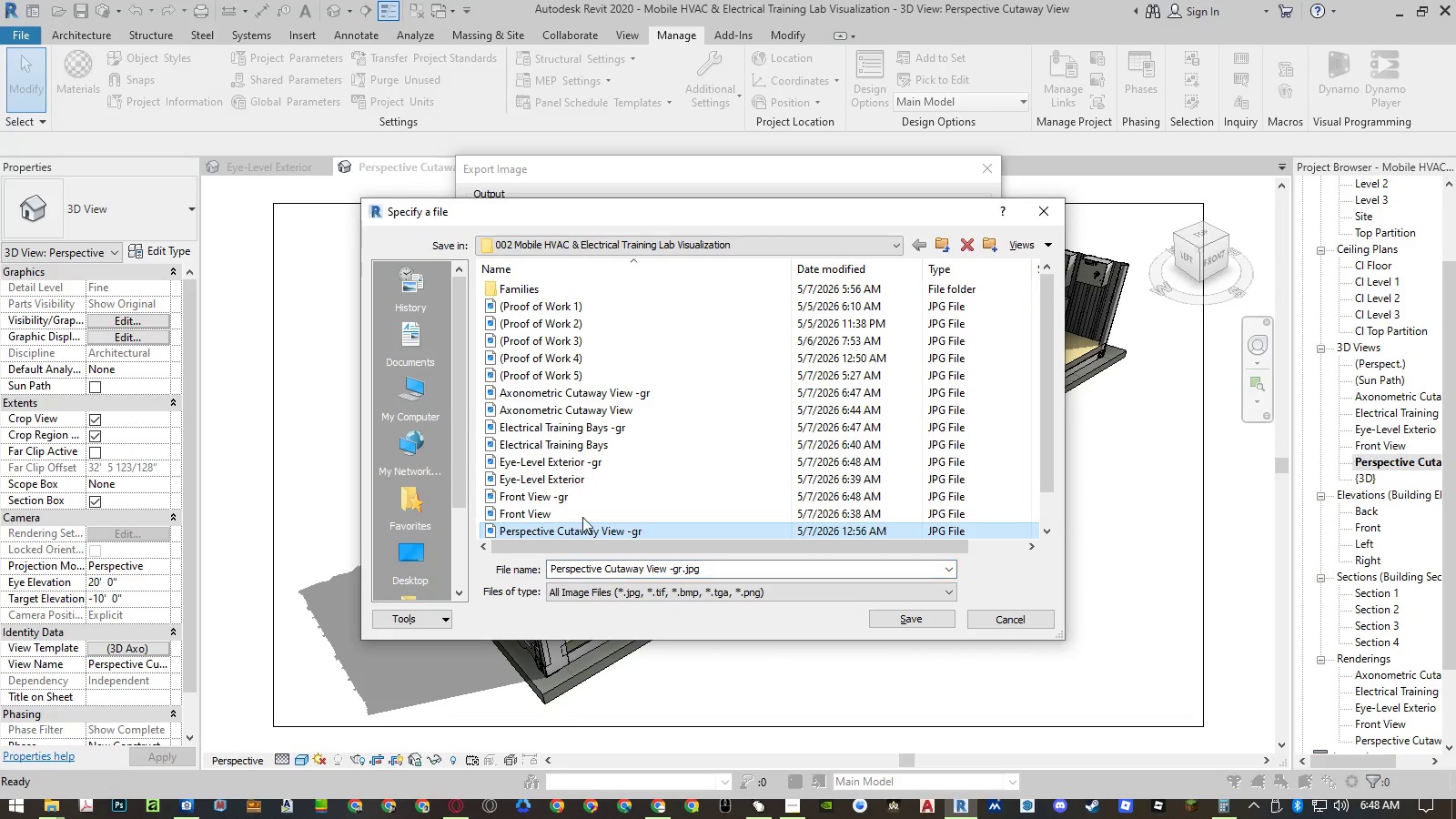 
scroll: coordinate [621, 501], scroll_direction: down, amount: 1.0
 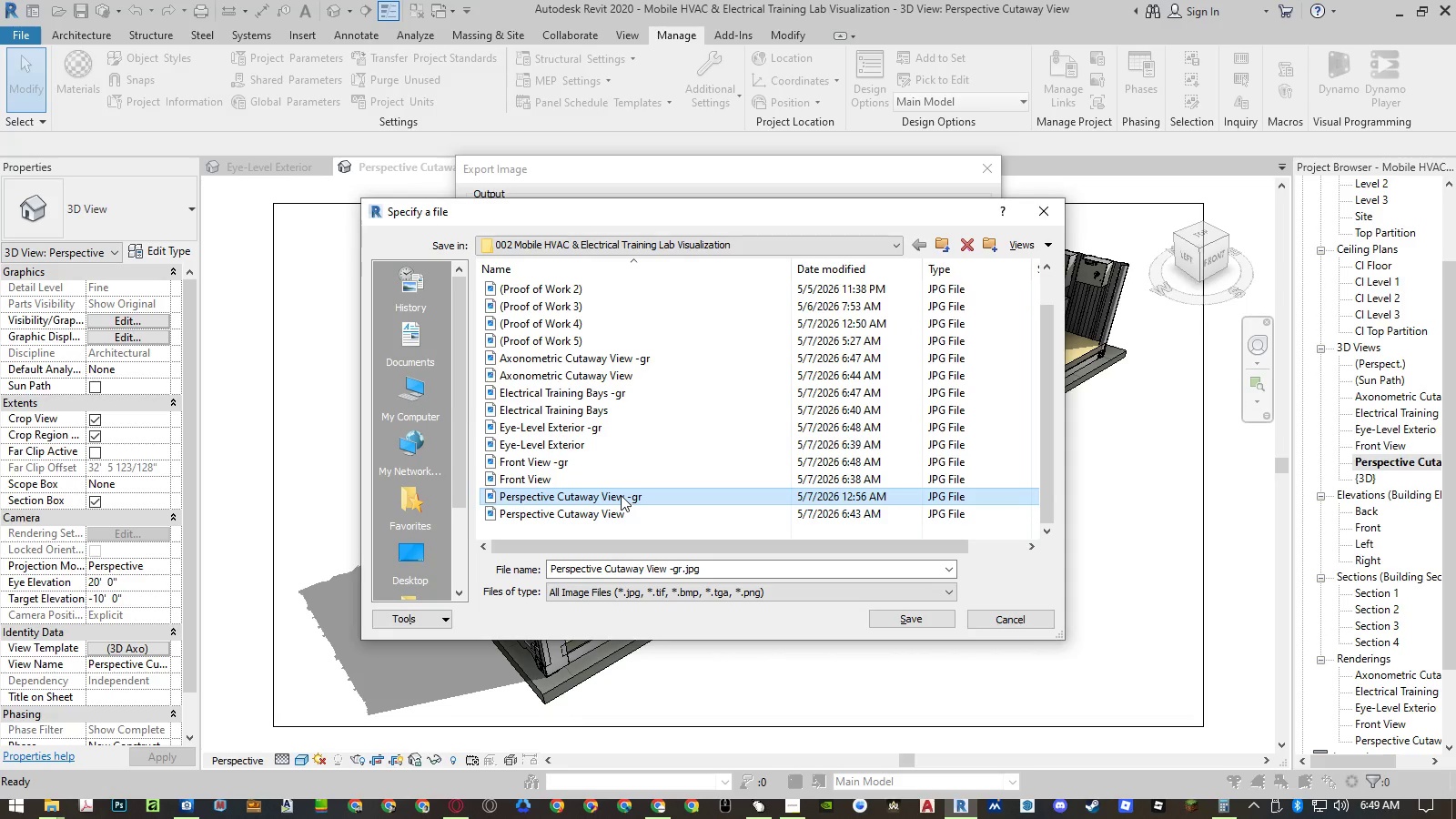 
double_click([621, 495])
 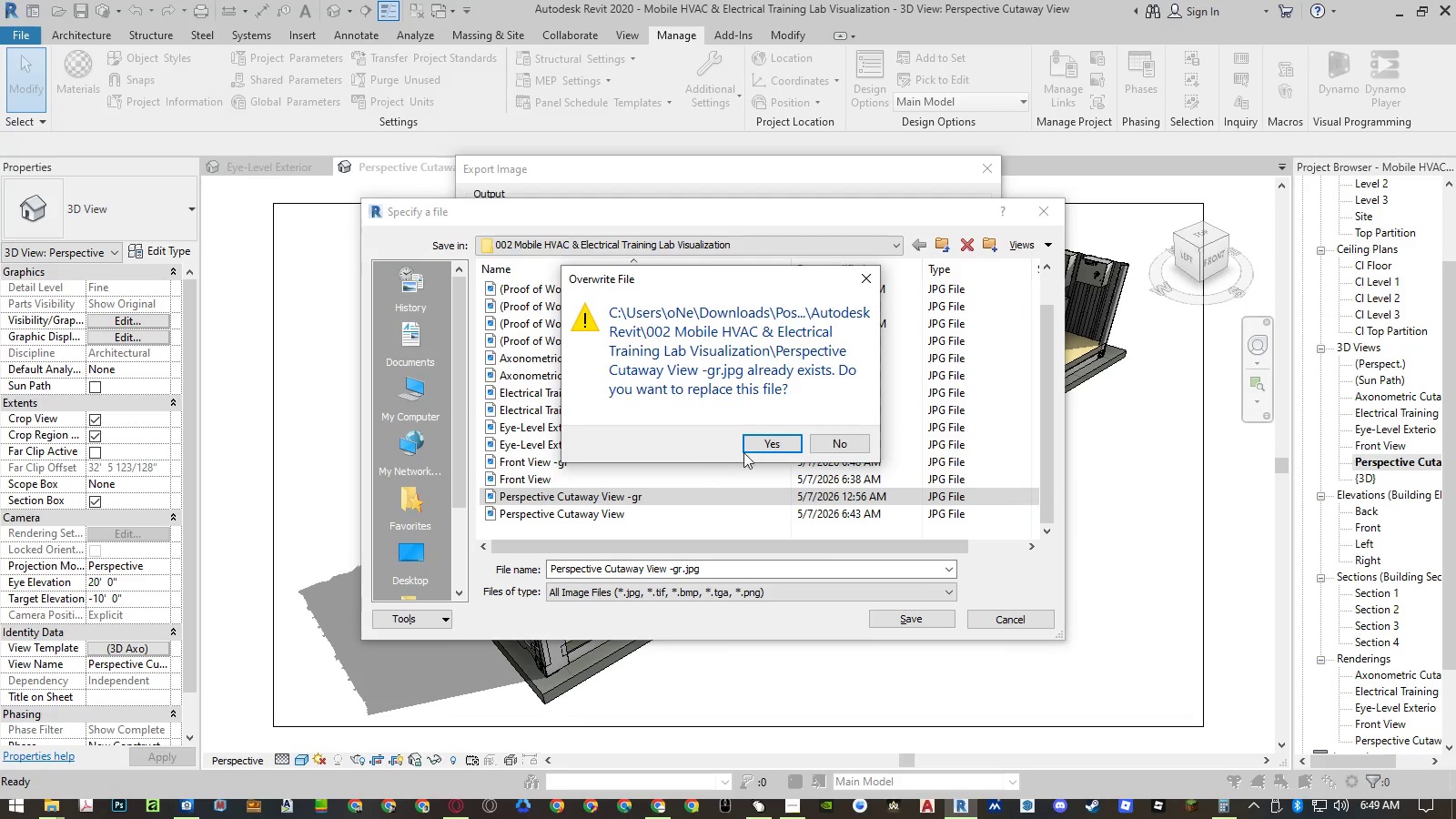 
left_click([775, 447])
 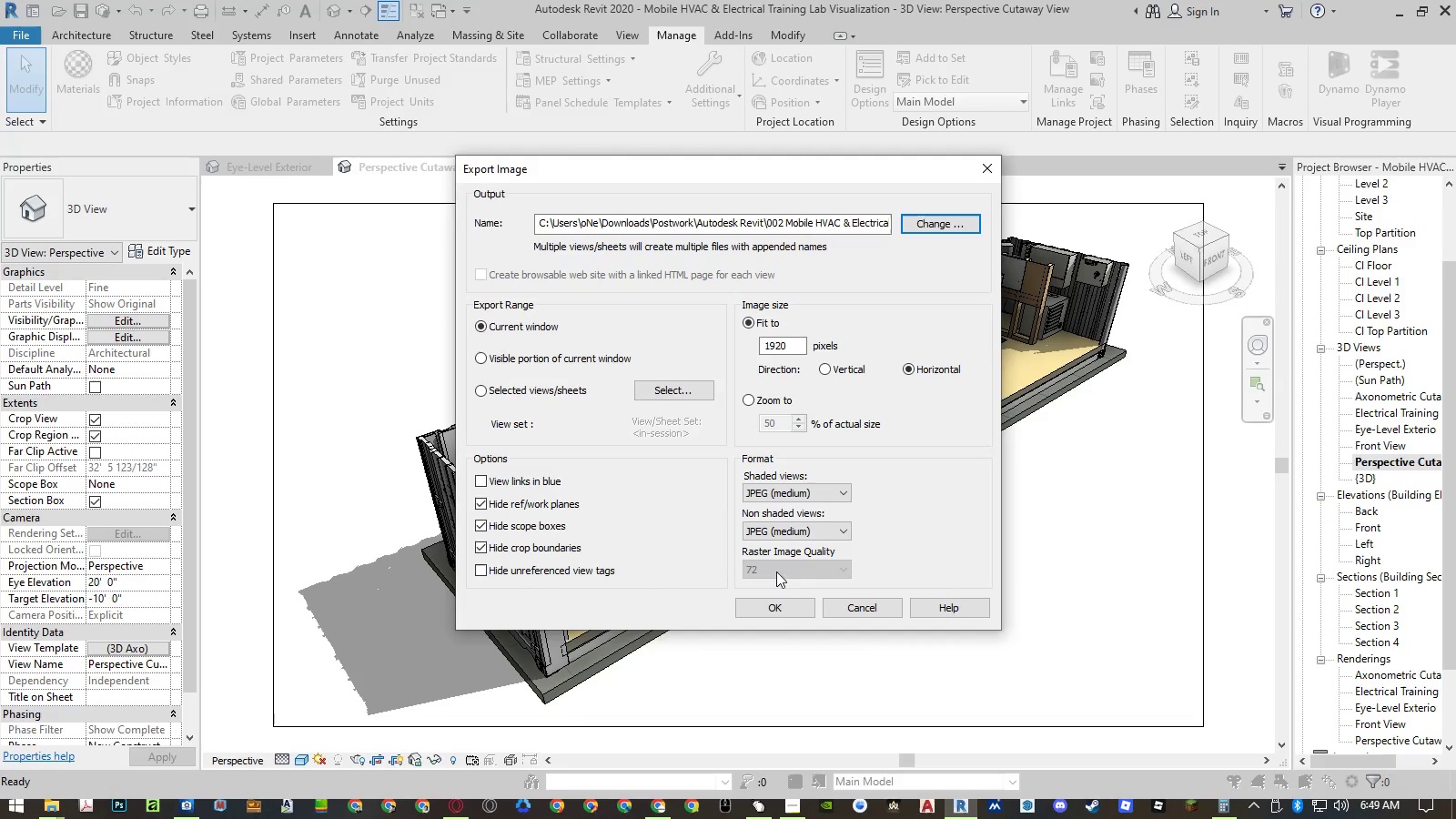 
left_click([773, 605])
 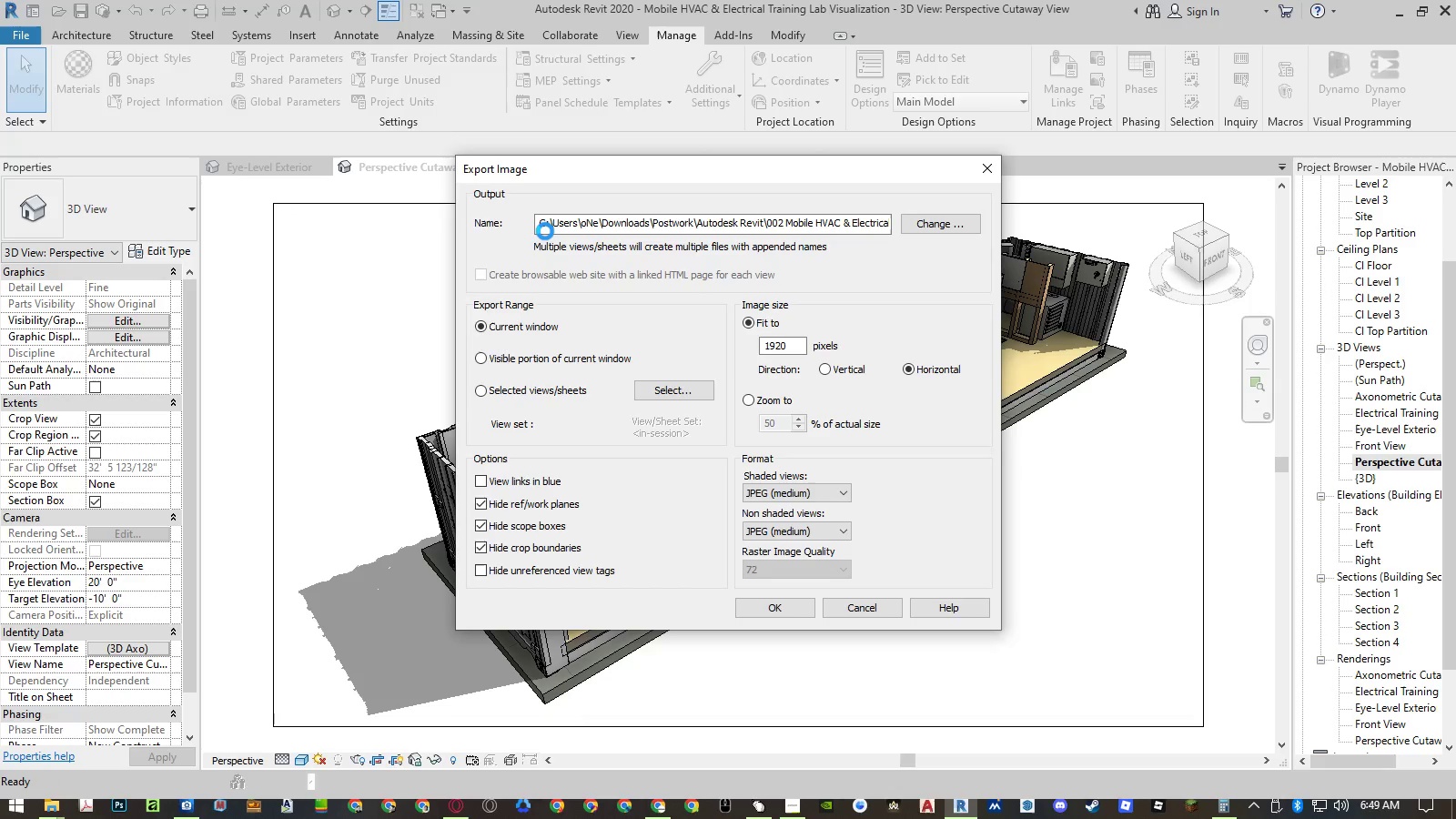 
wait(6.86)
 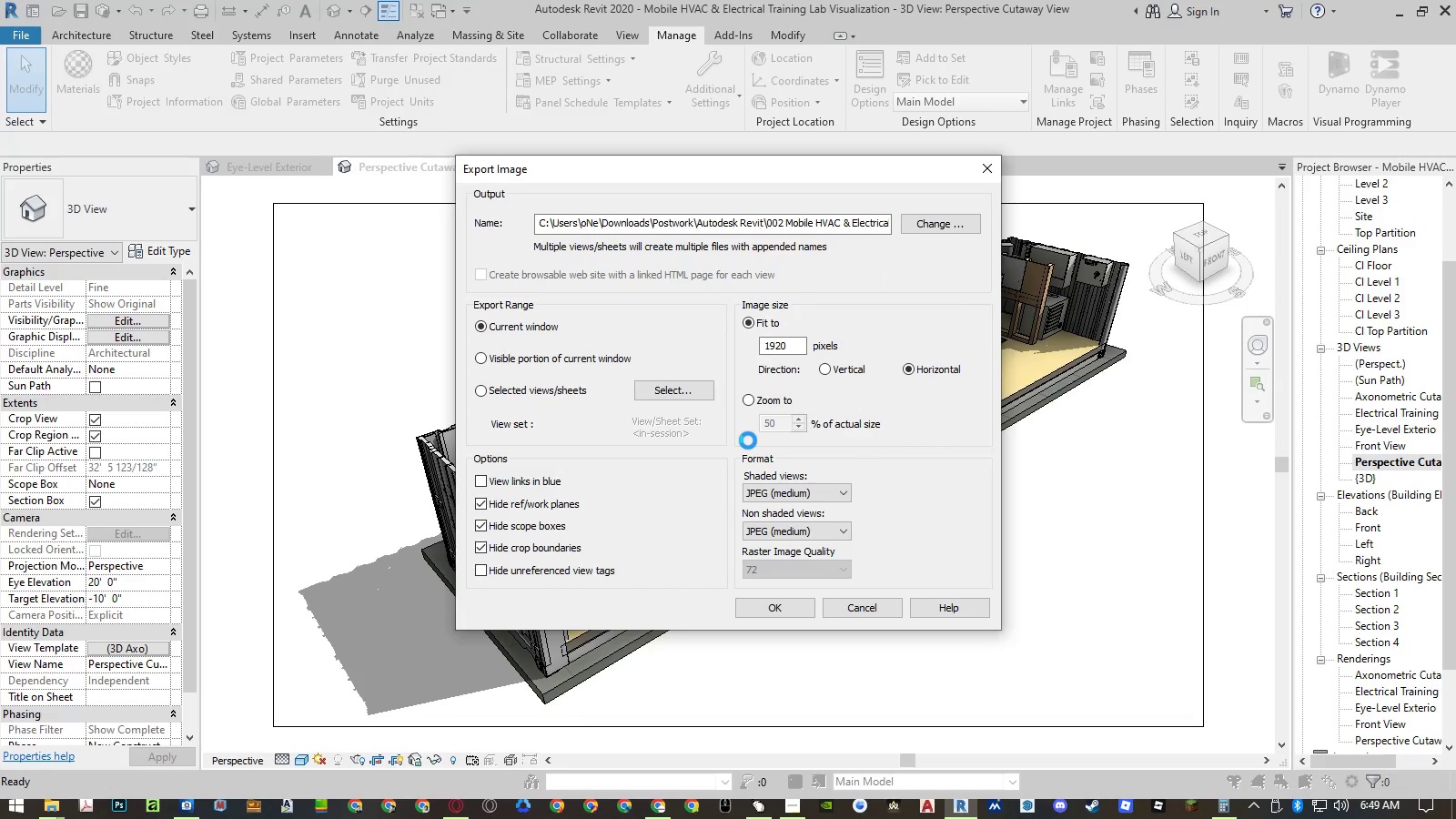 
left_click([507, 166])
 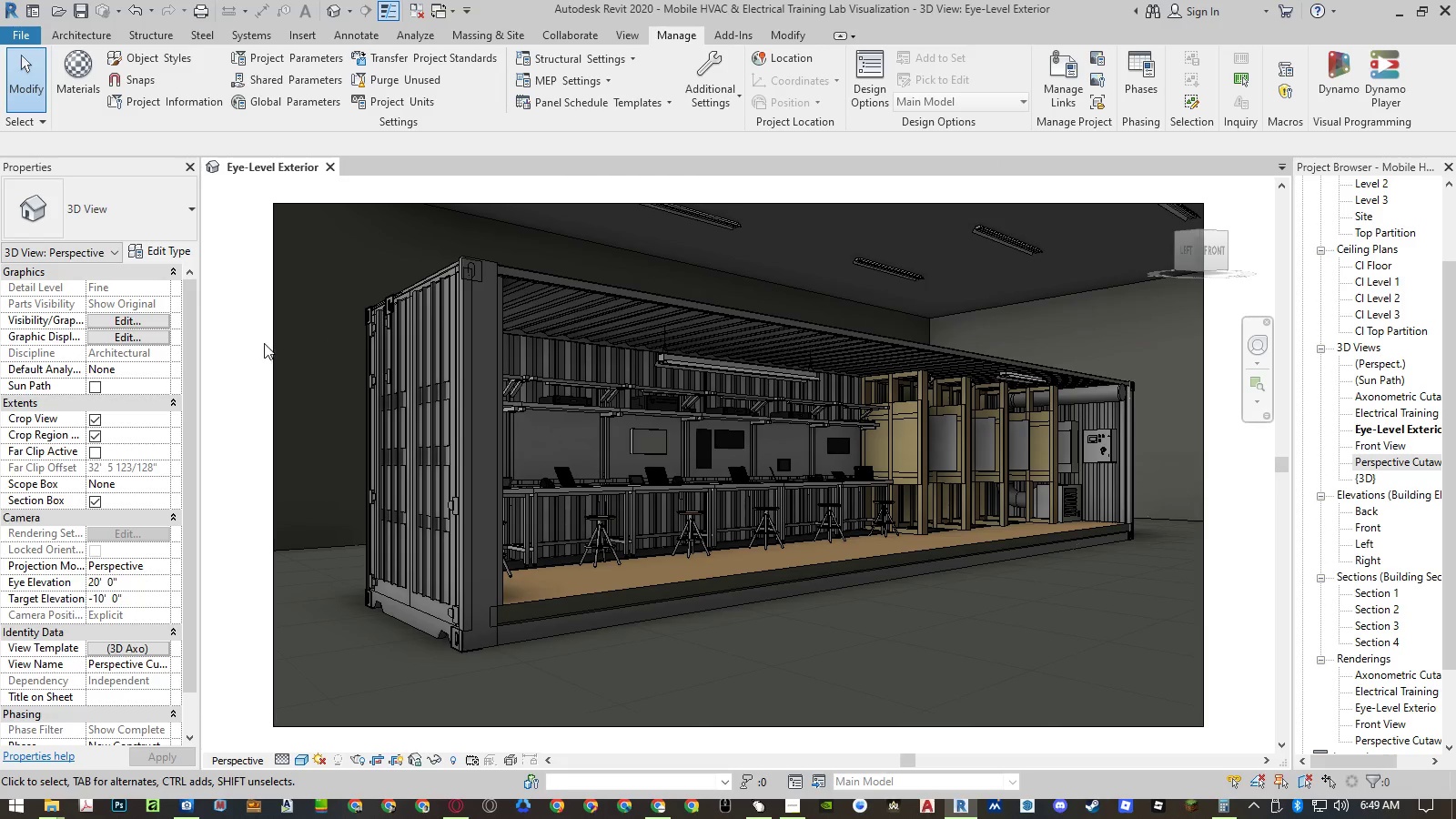 
left_click([242, 354])
 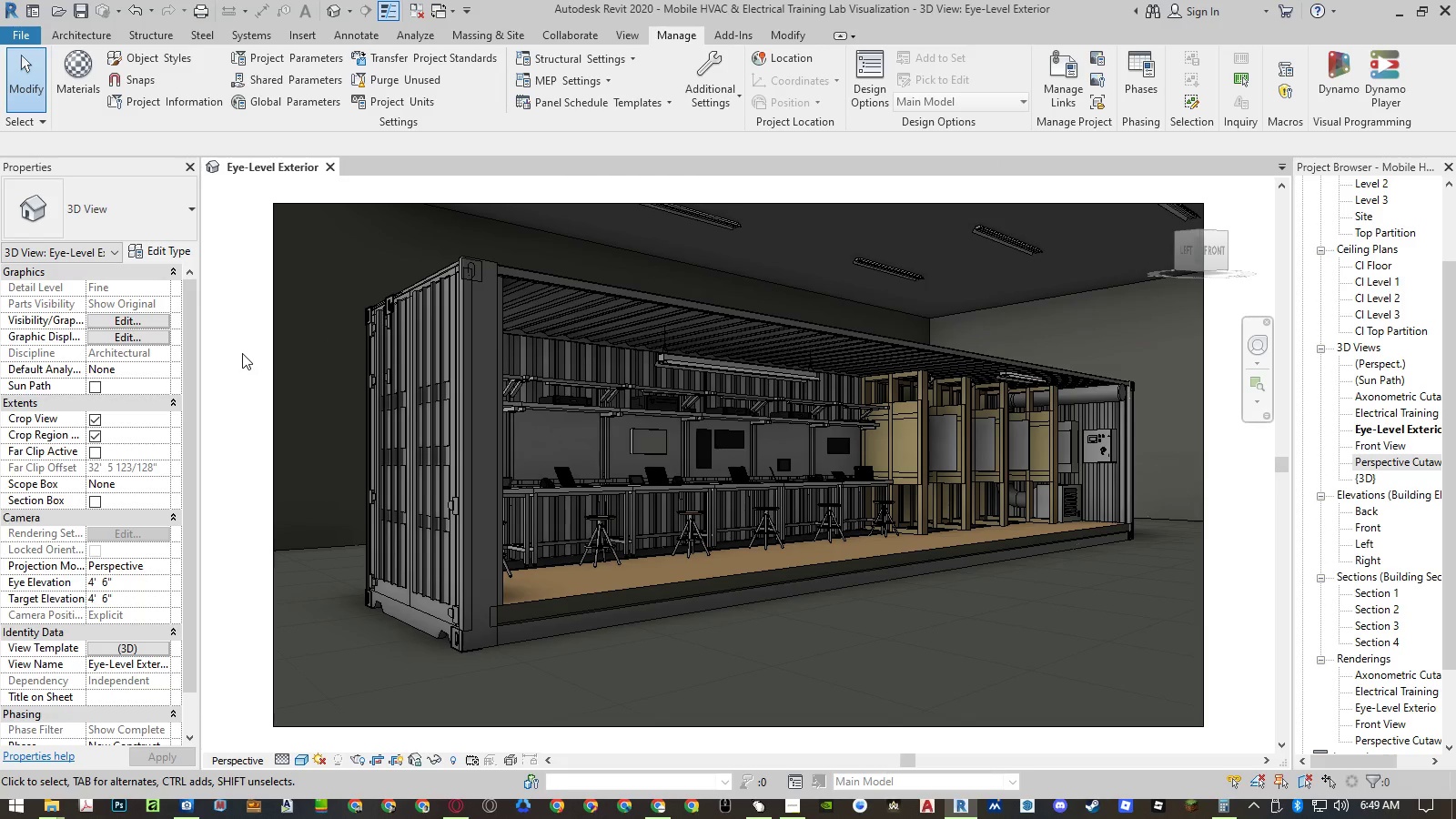 
key(Alt+AltLeft)
 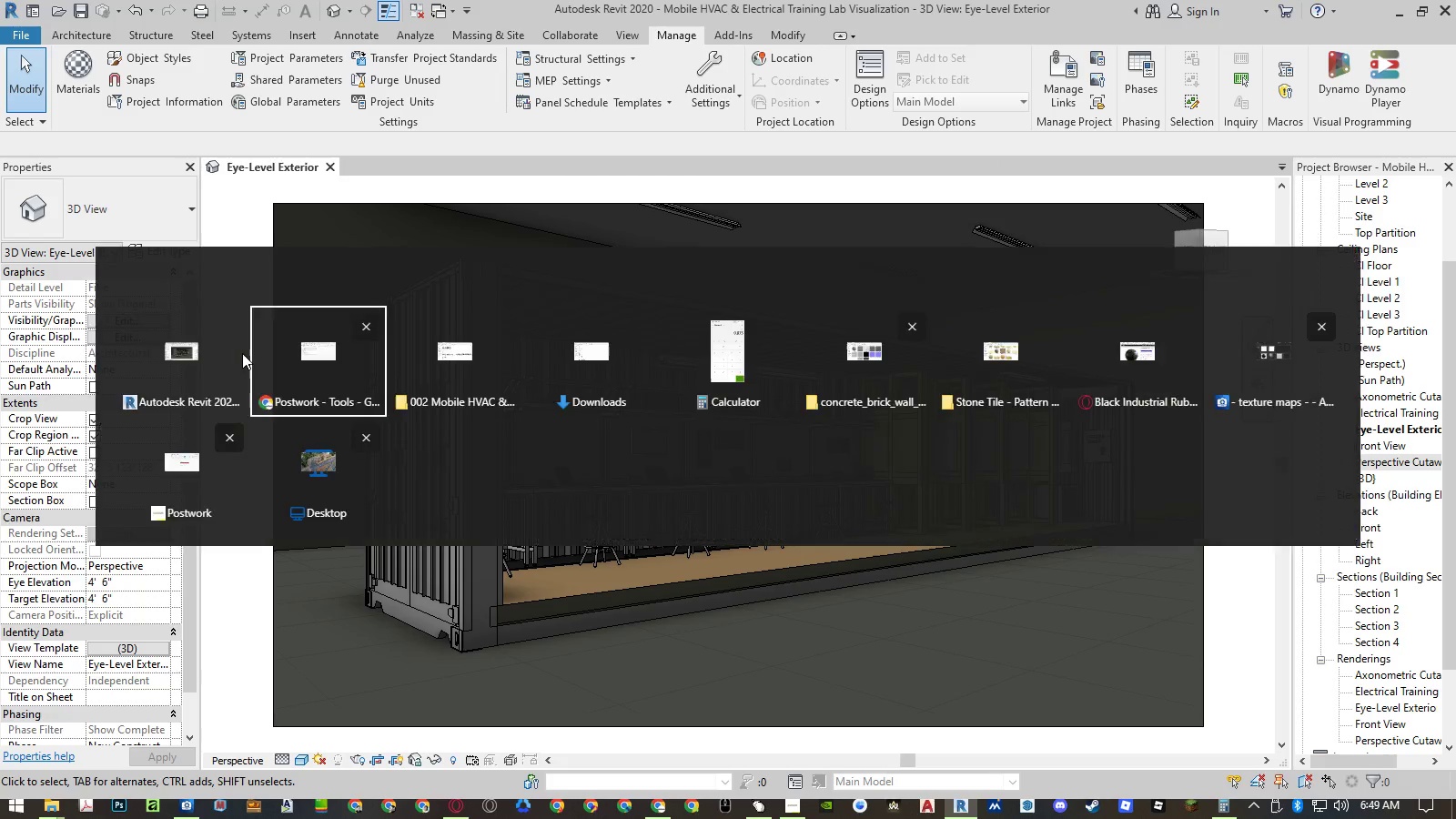 
key(Alt+Tab)
 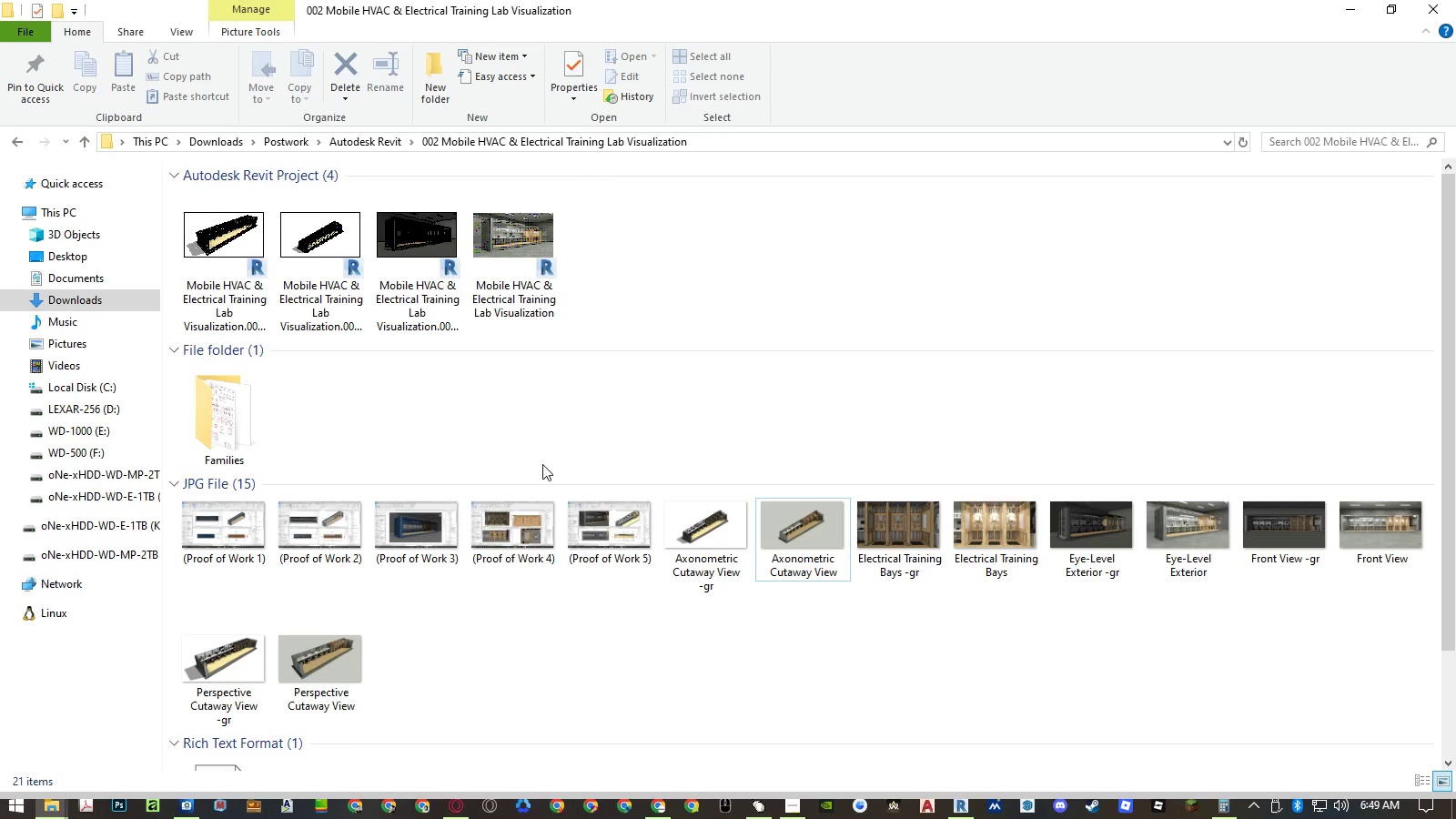 
wait(5.23)
 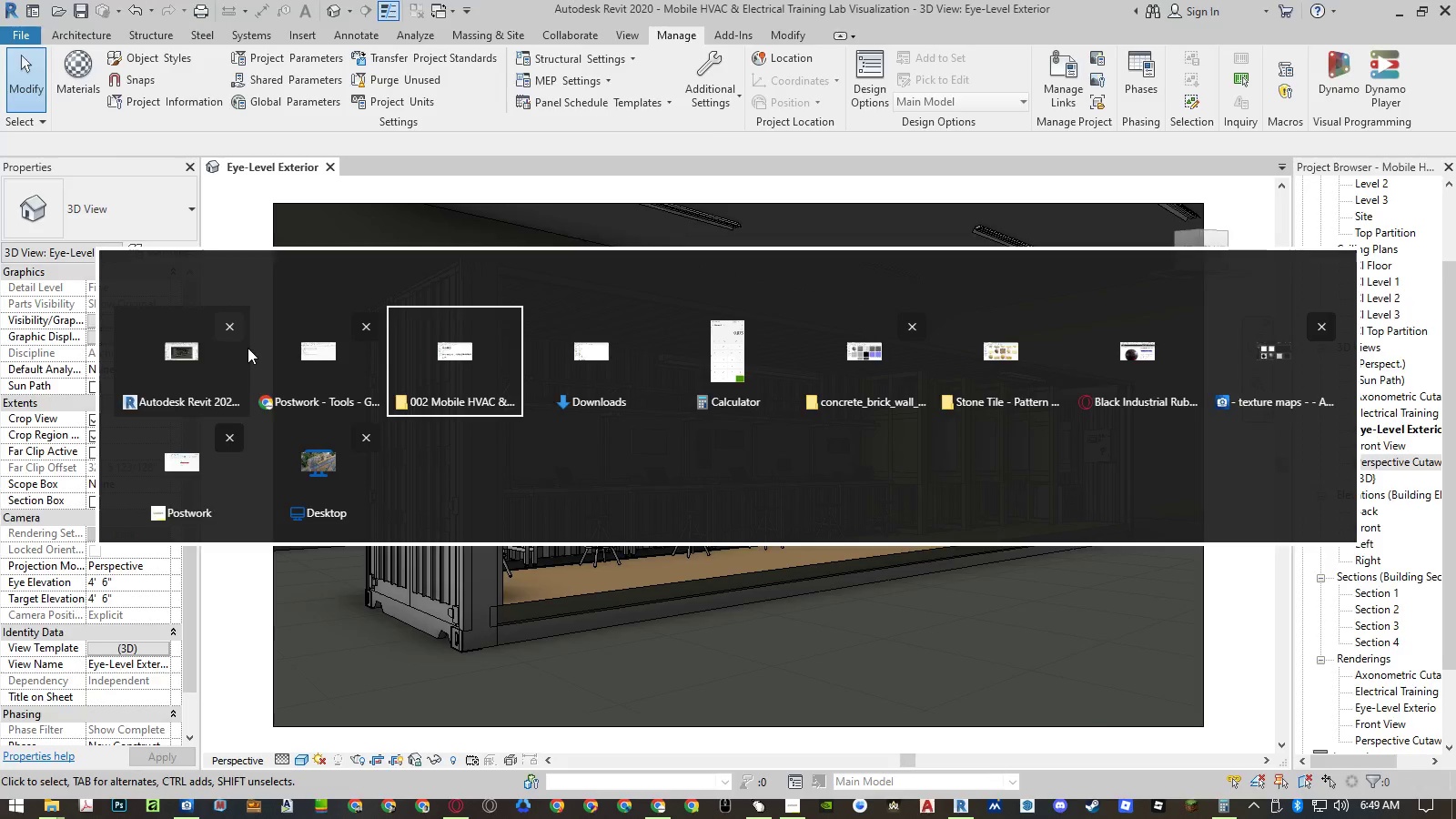 
left_click([713, 547])
 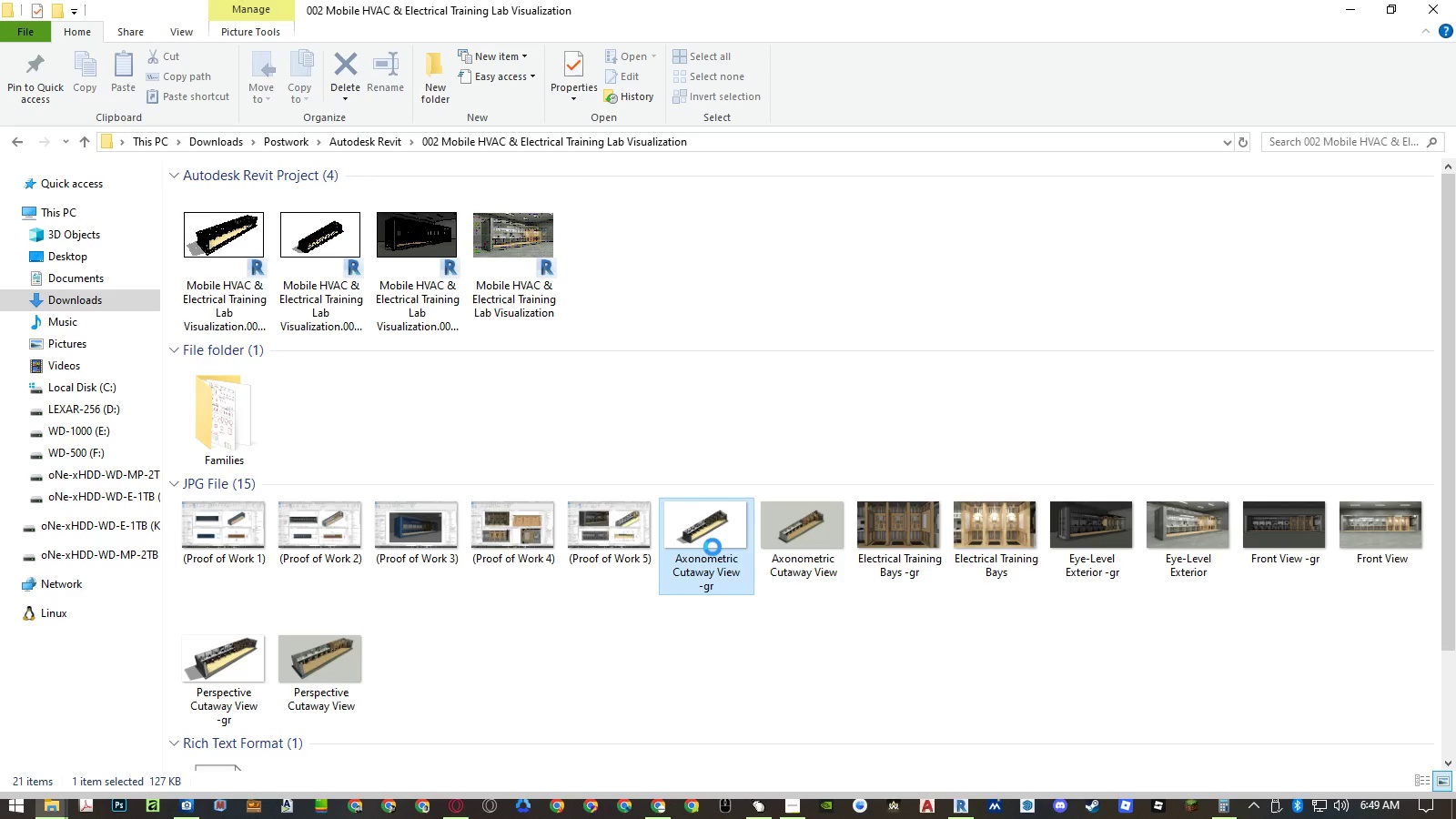 
key(F5)
 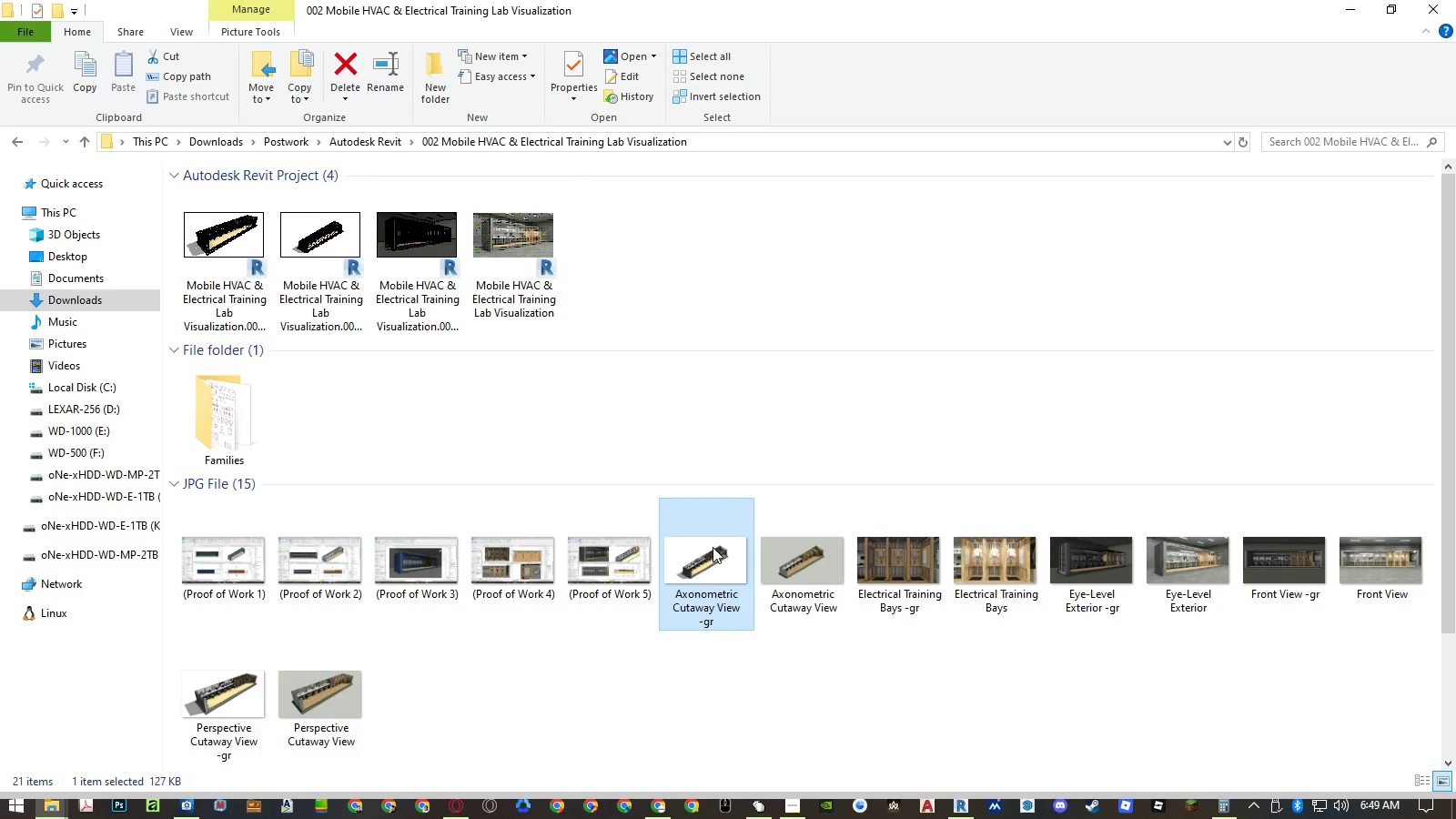 
double_click([713, 547])
 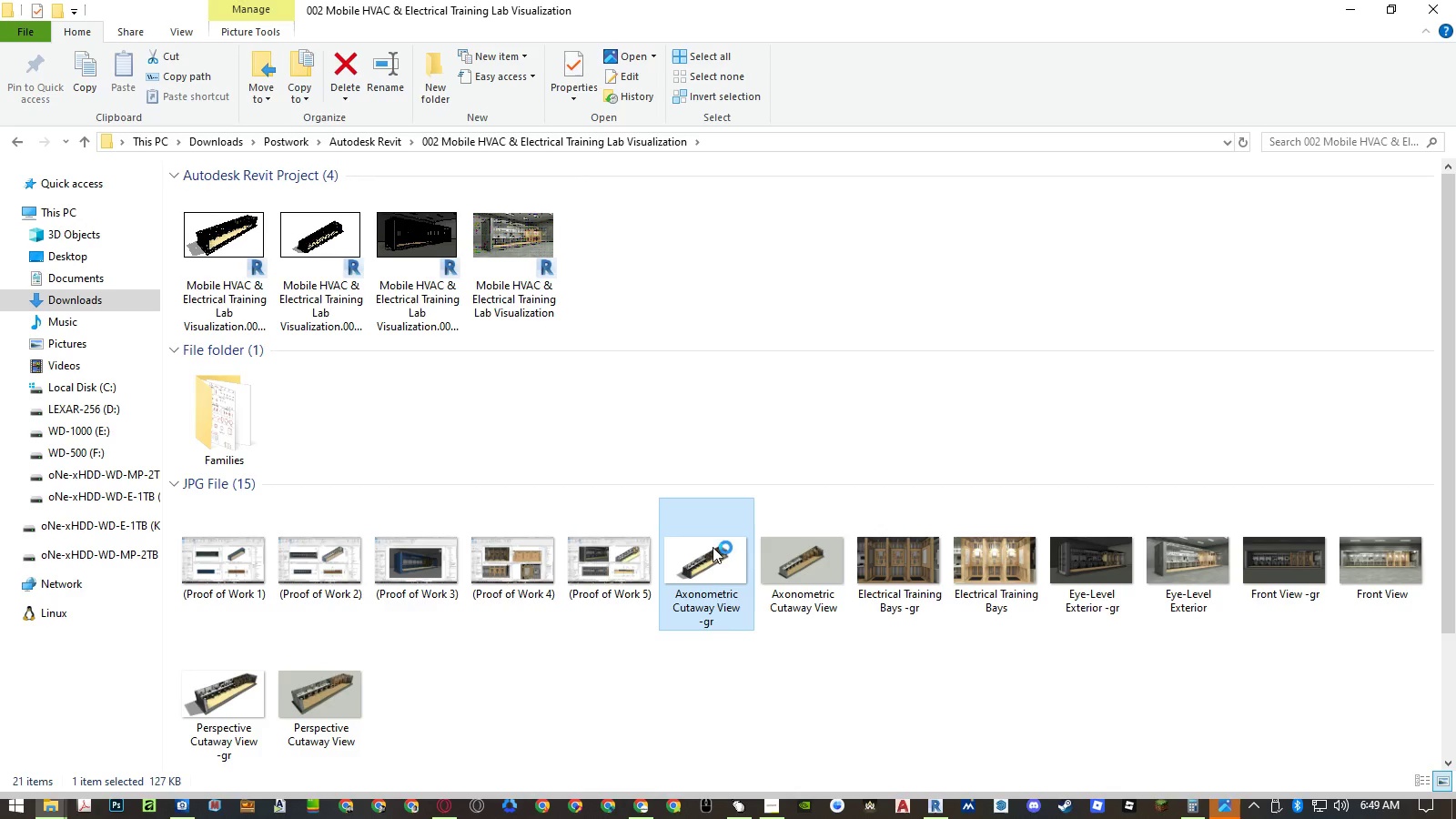 
left_click([1221, 817])
 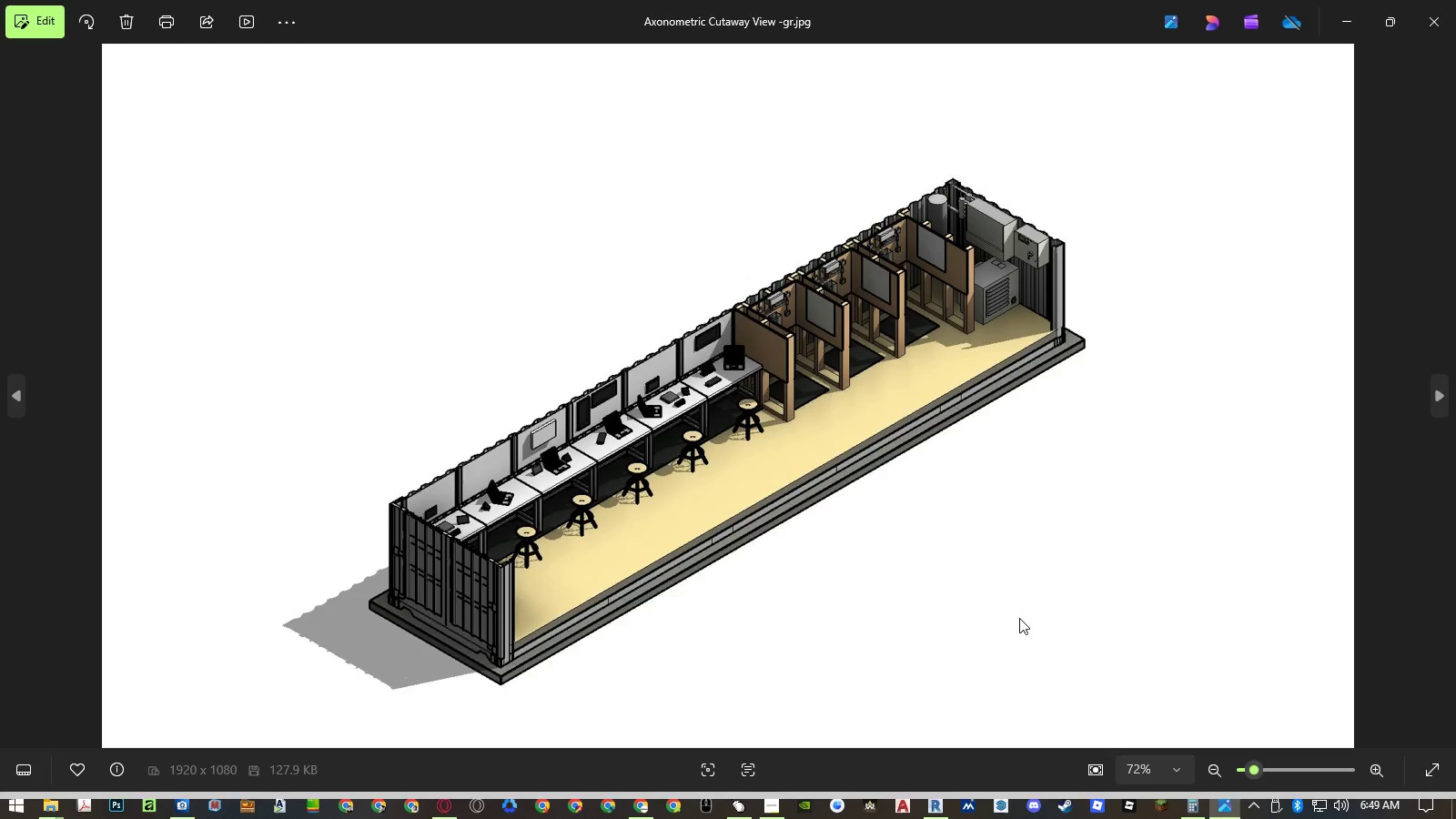 
key(ArrowRight)
 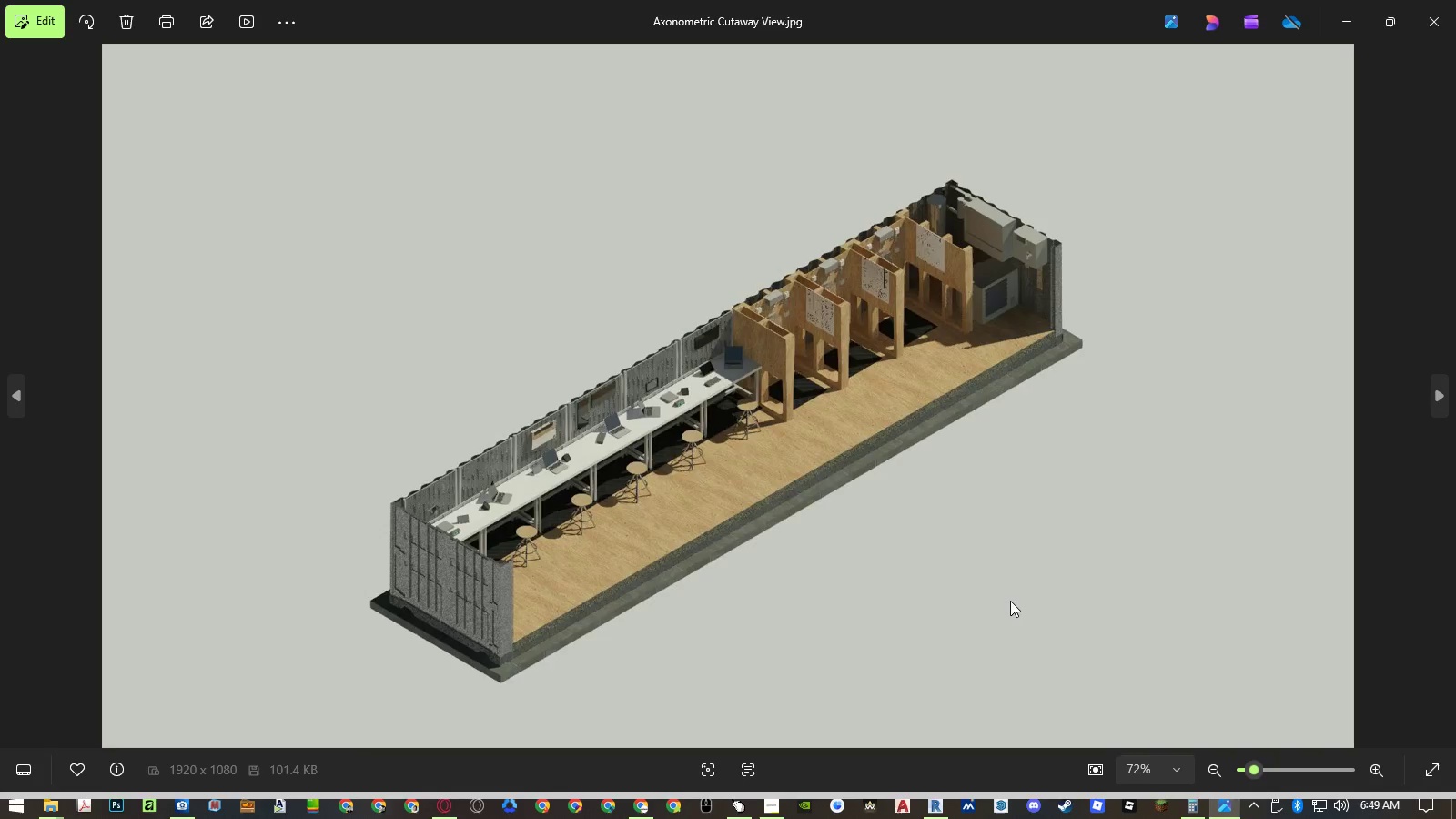 
key(ArrowLeft)
 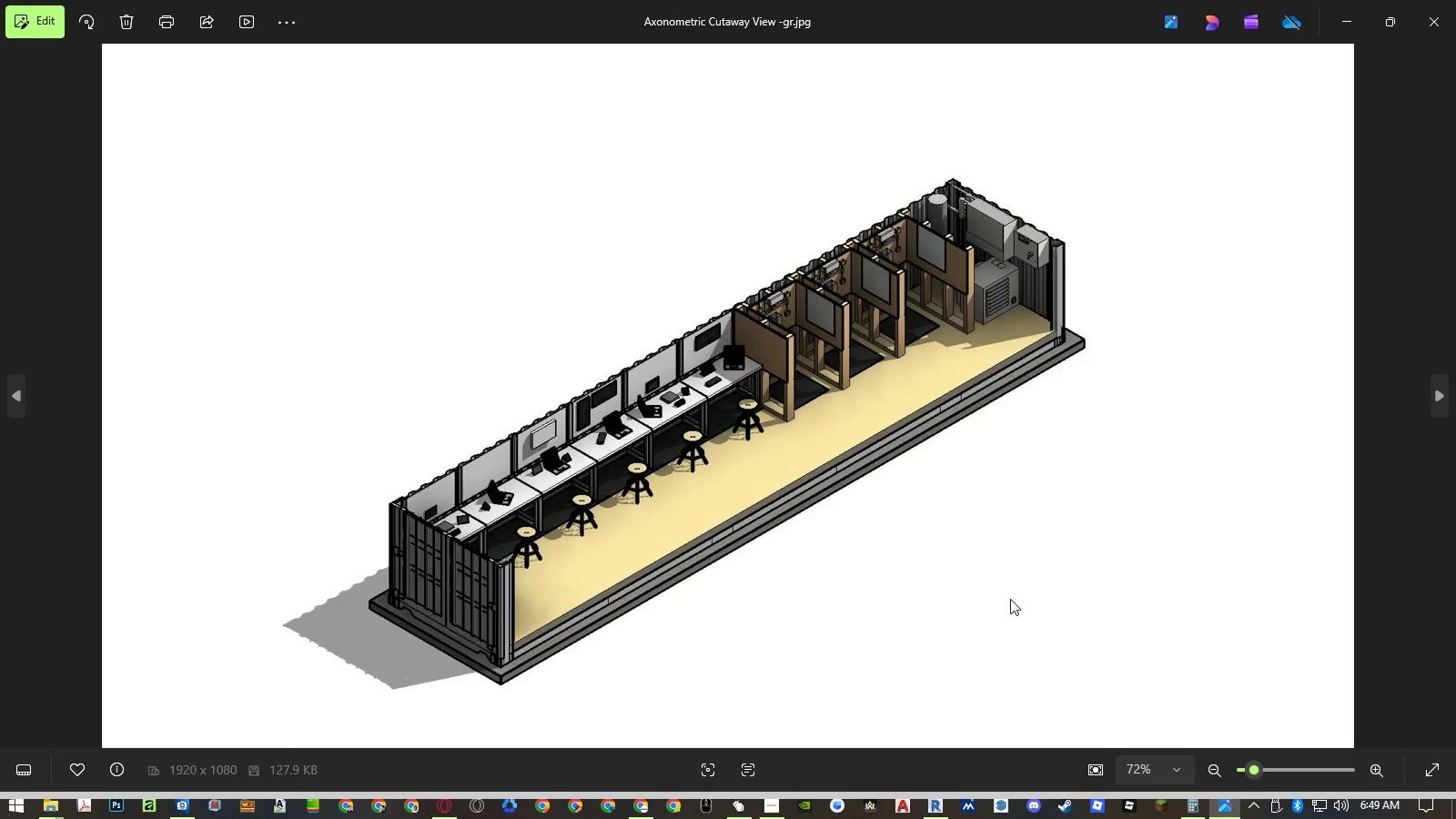 
key(ArrowRight)
 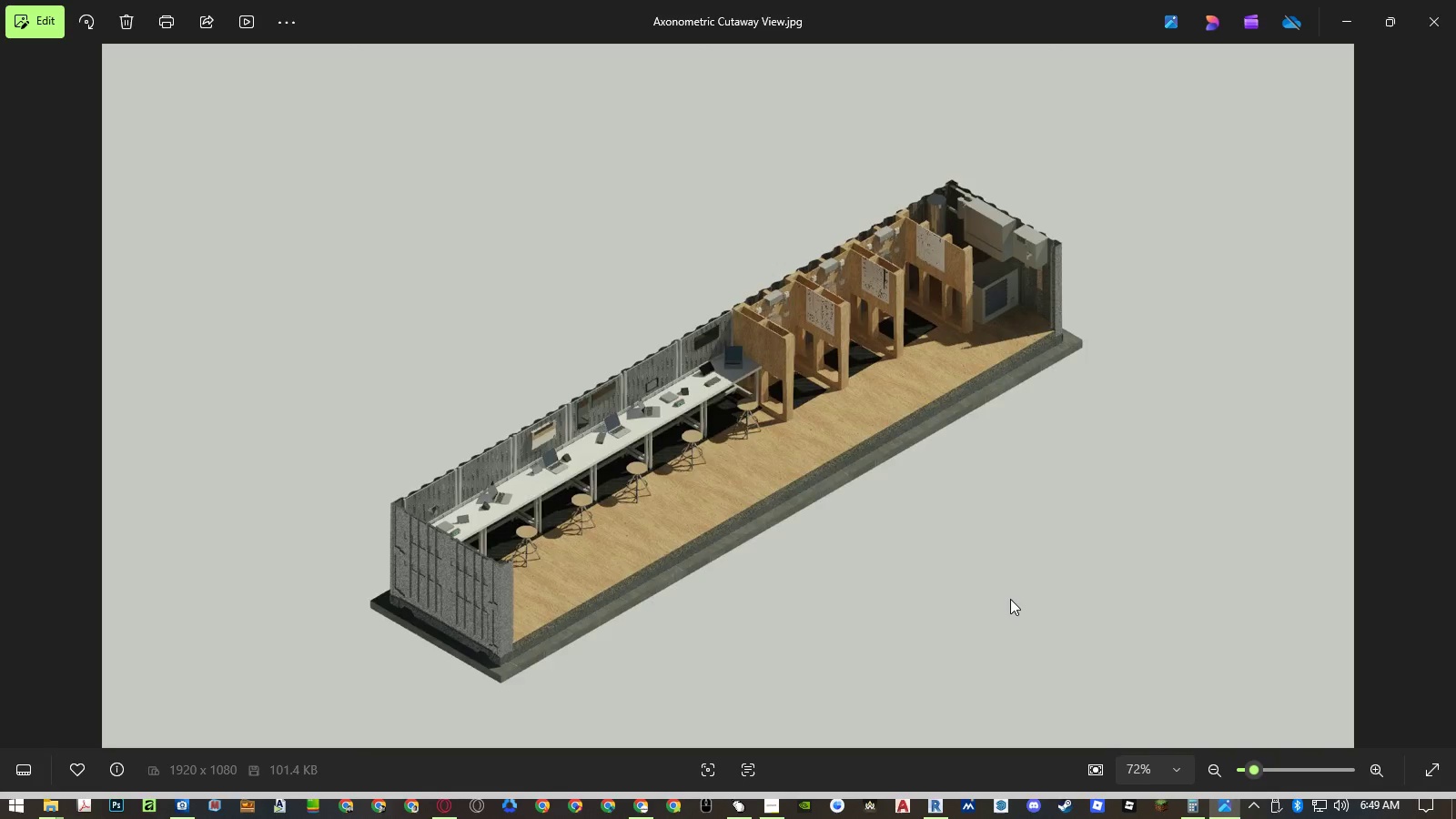 
key(ArrowLeft)
 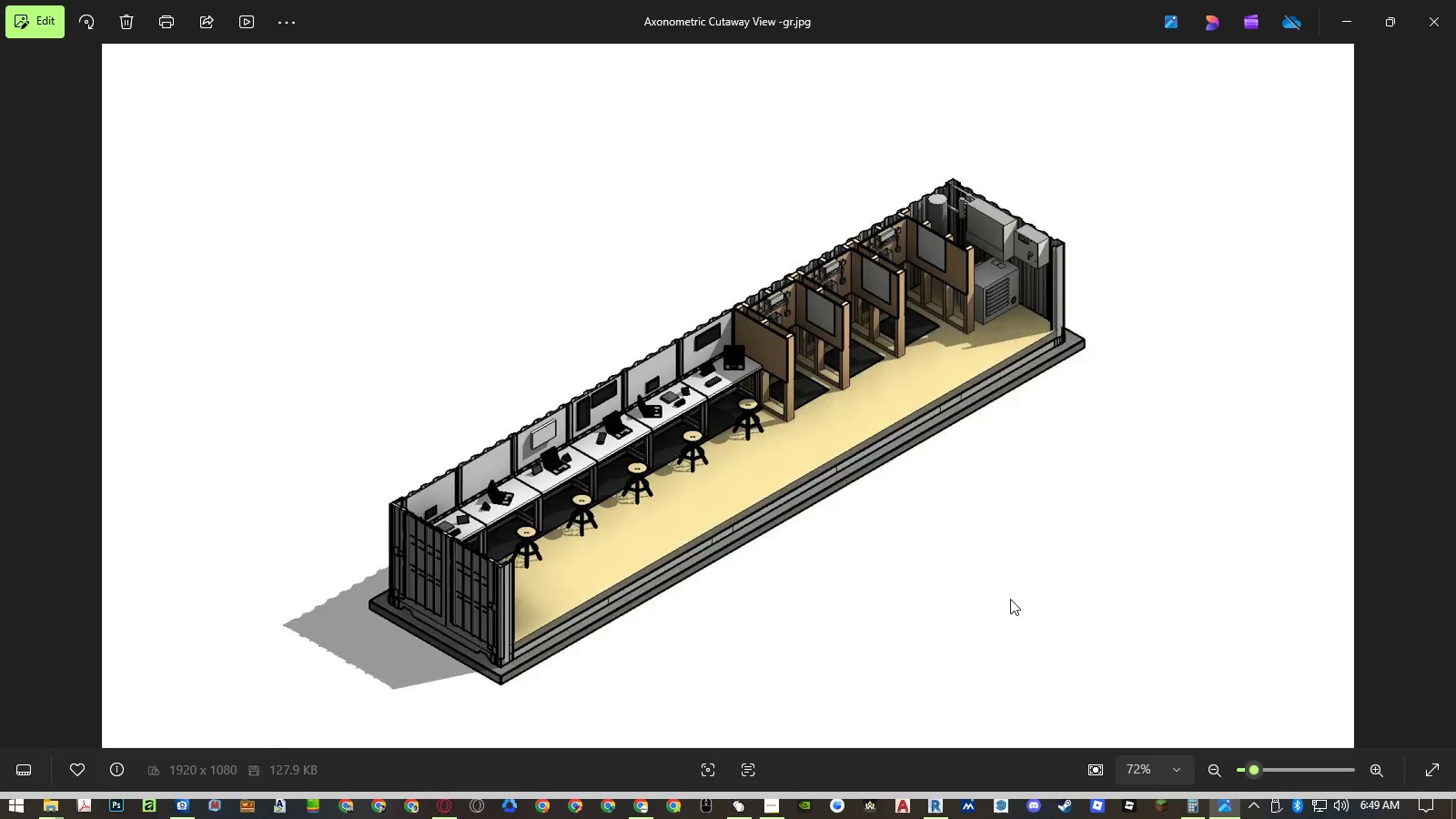 
key(ArrowRight)
 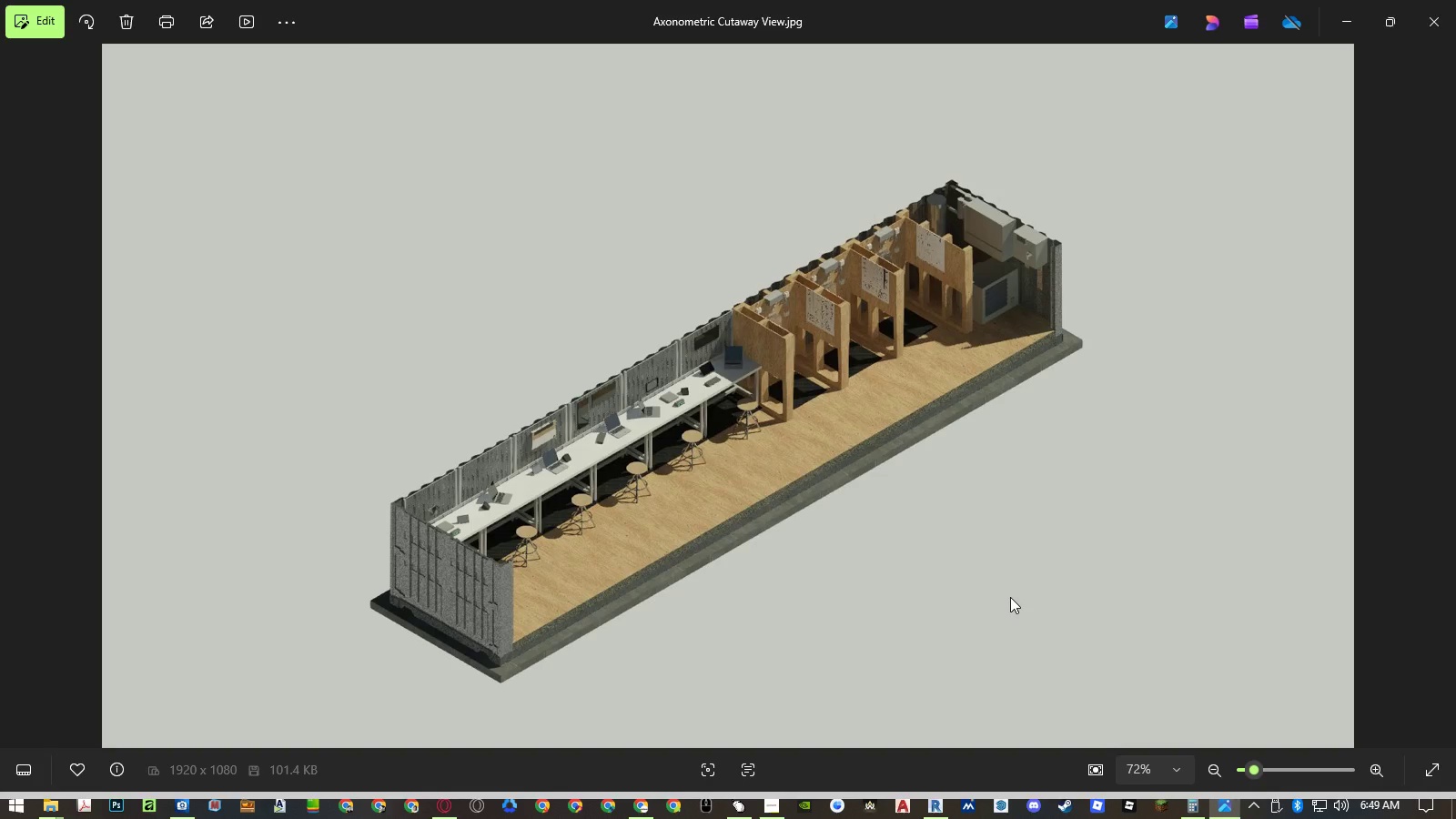 
key(ArrowLeft)
 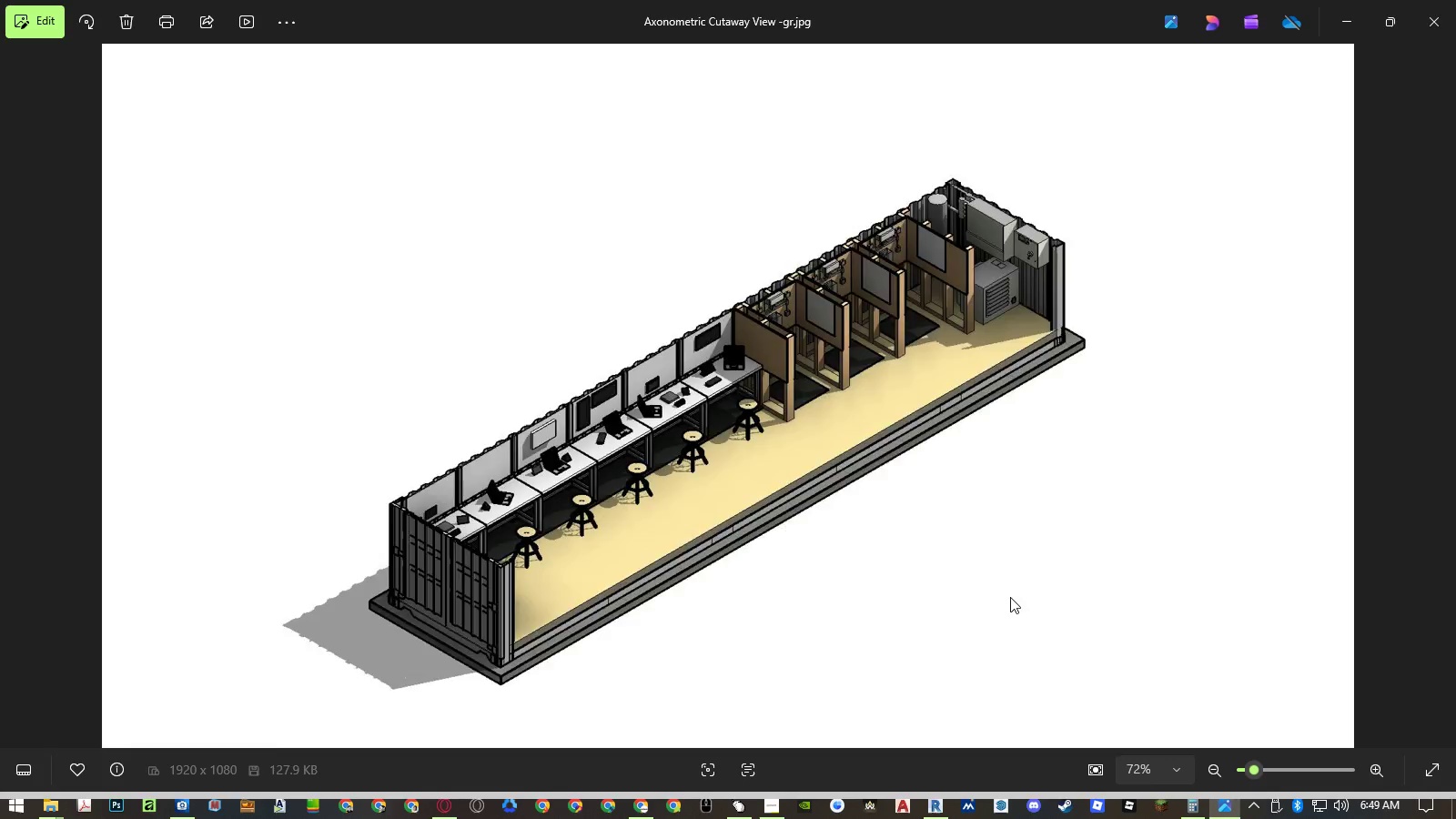 
key(ArrowRight)
 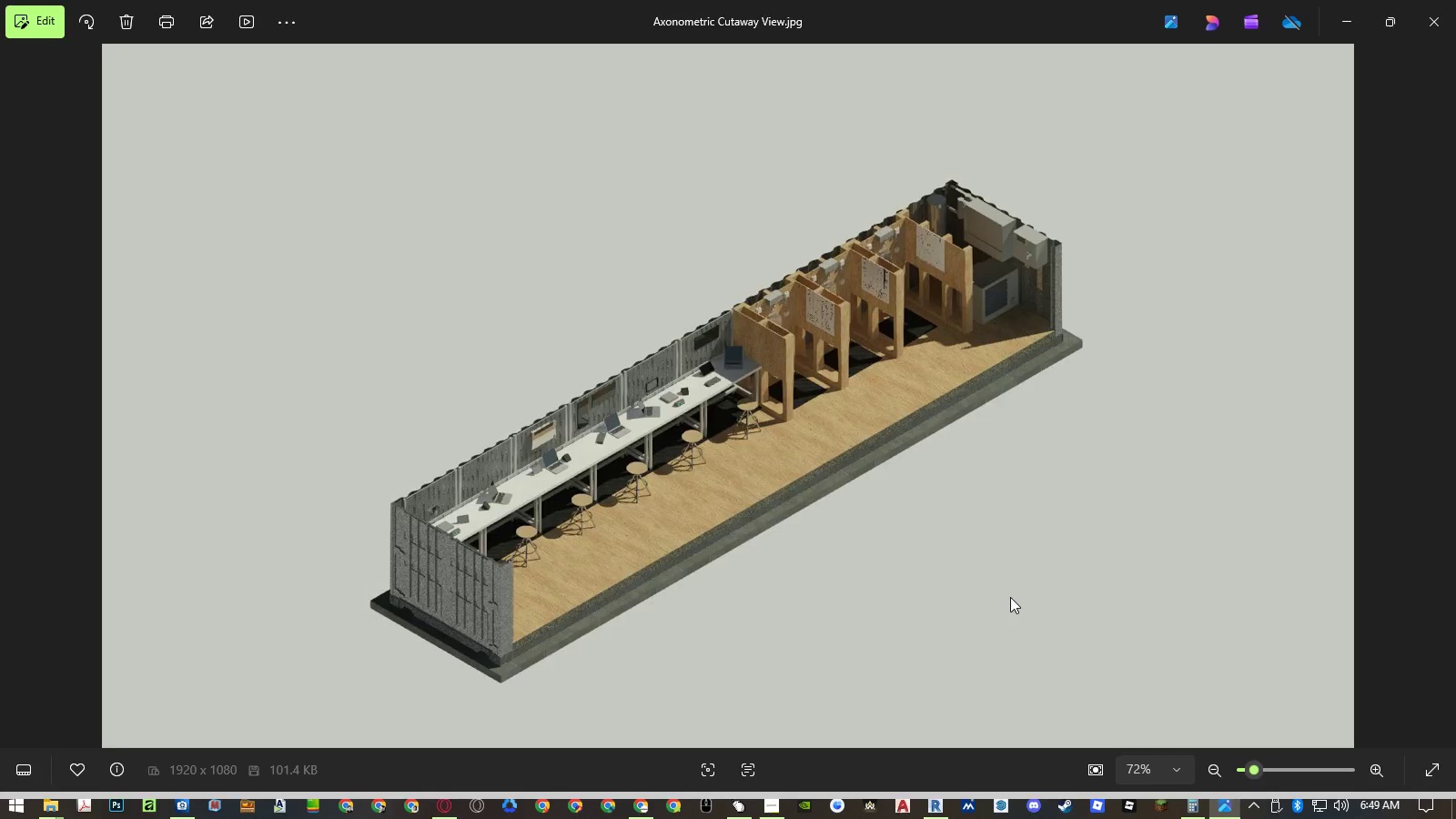 
key(ArrowLeft)
 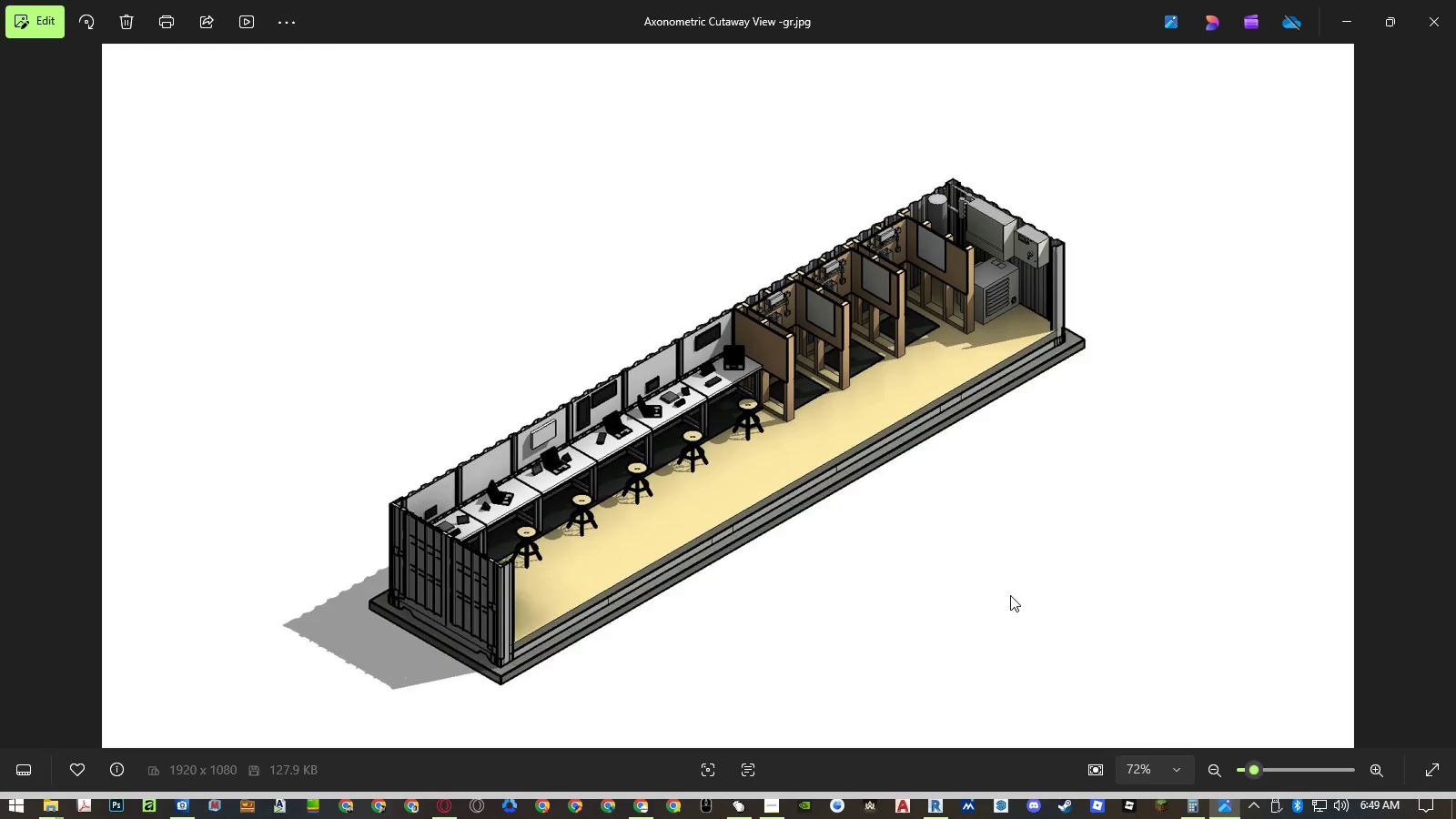 
key(ArrowRight)
 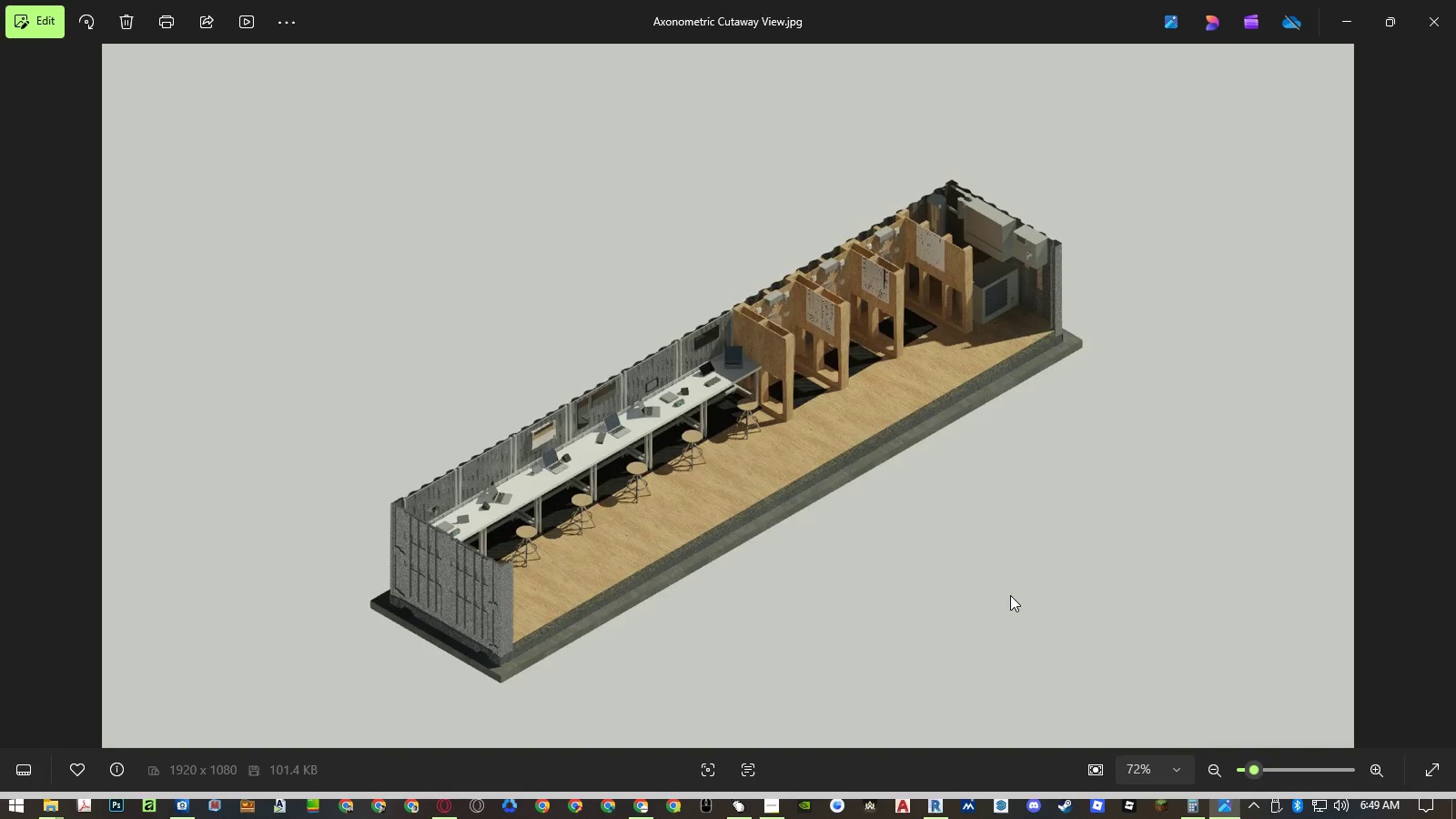 
key(ArrowLeft)
 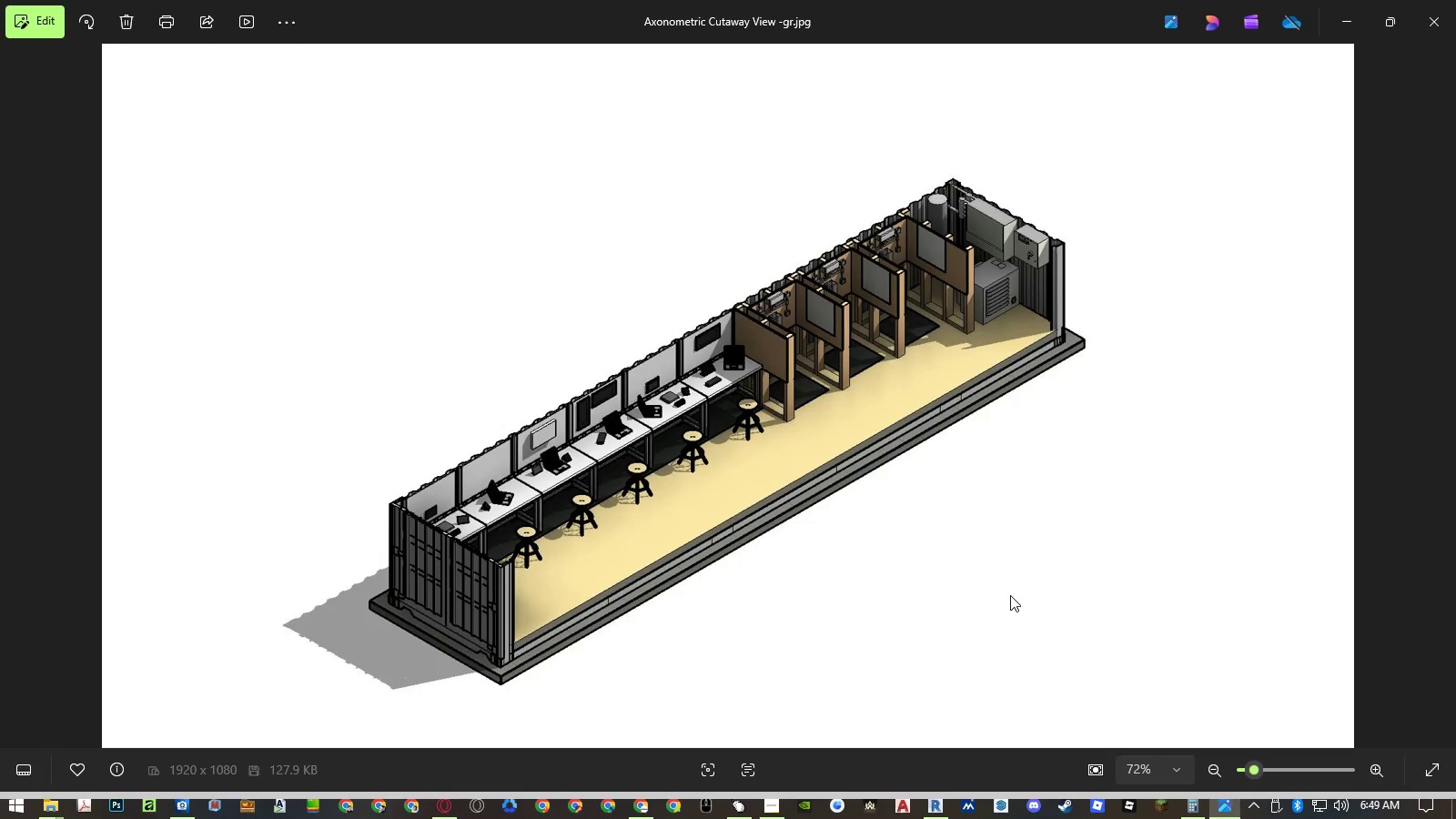 
key(ArrowRight)
 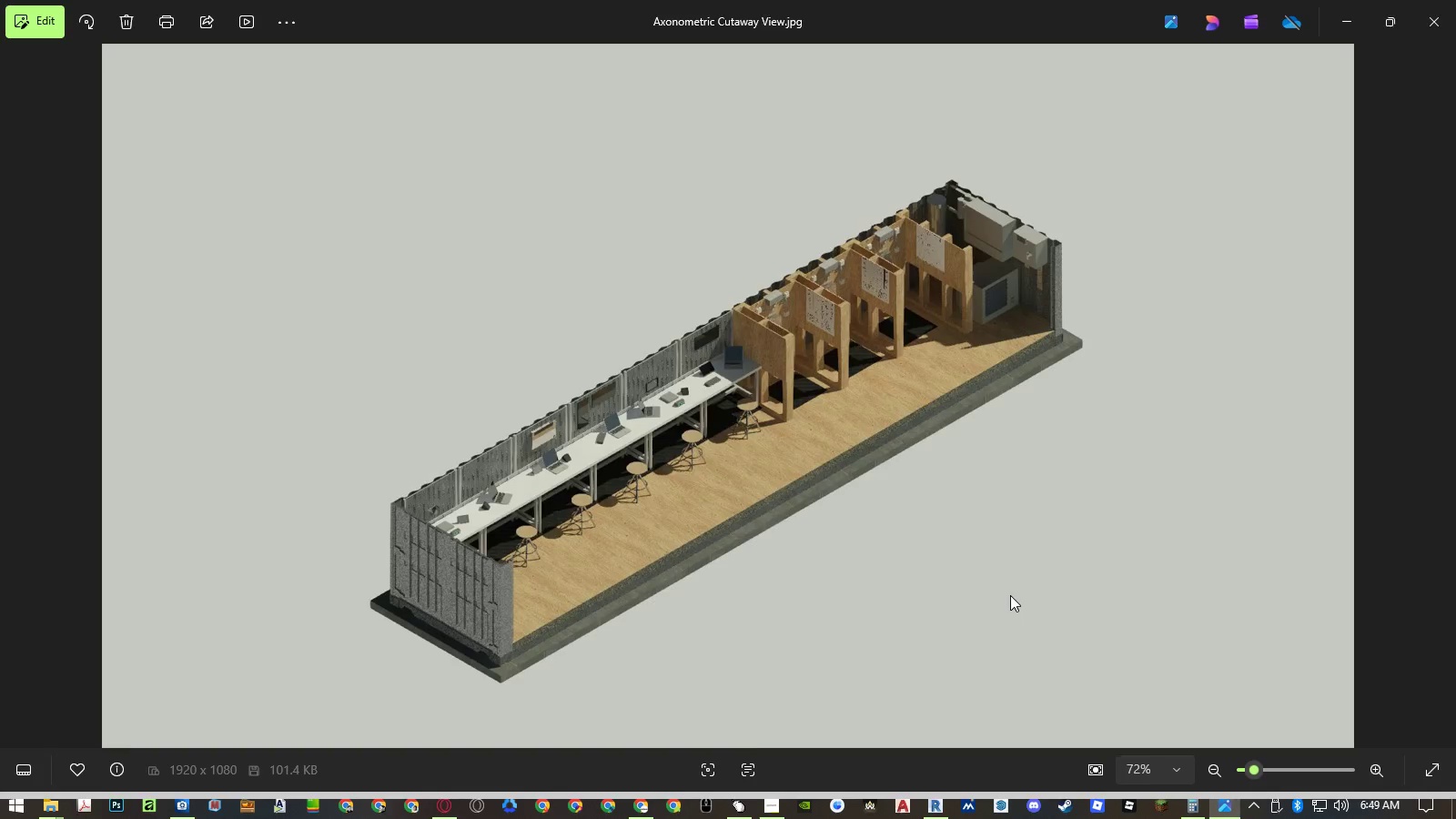 
key(ArrowRight)
 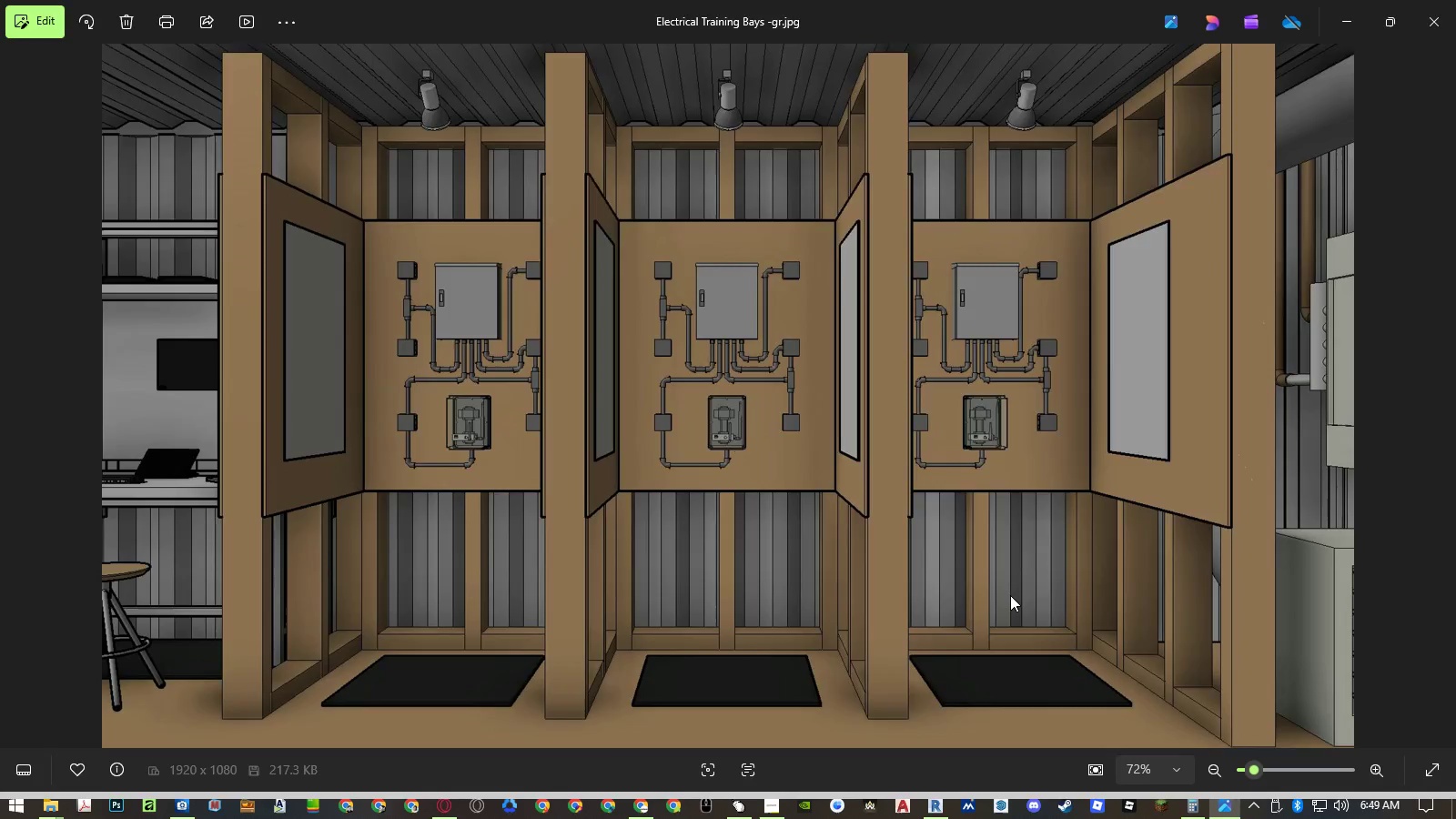 
key(ArrowRight)
 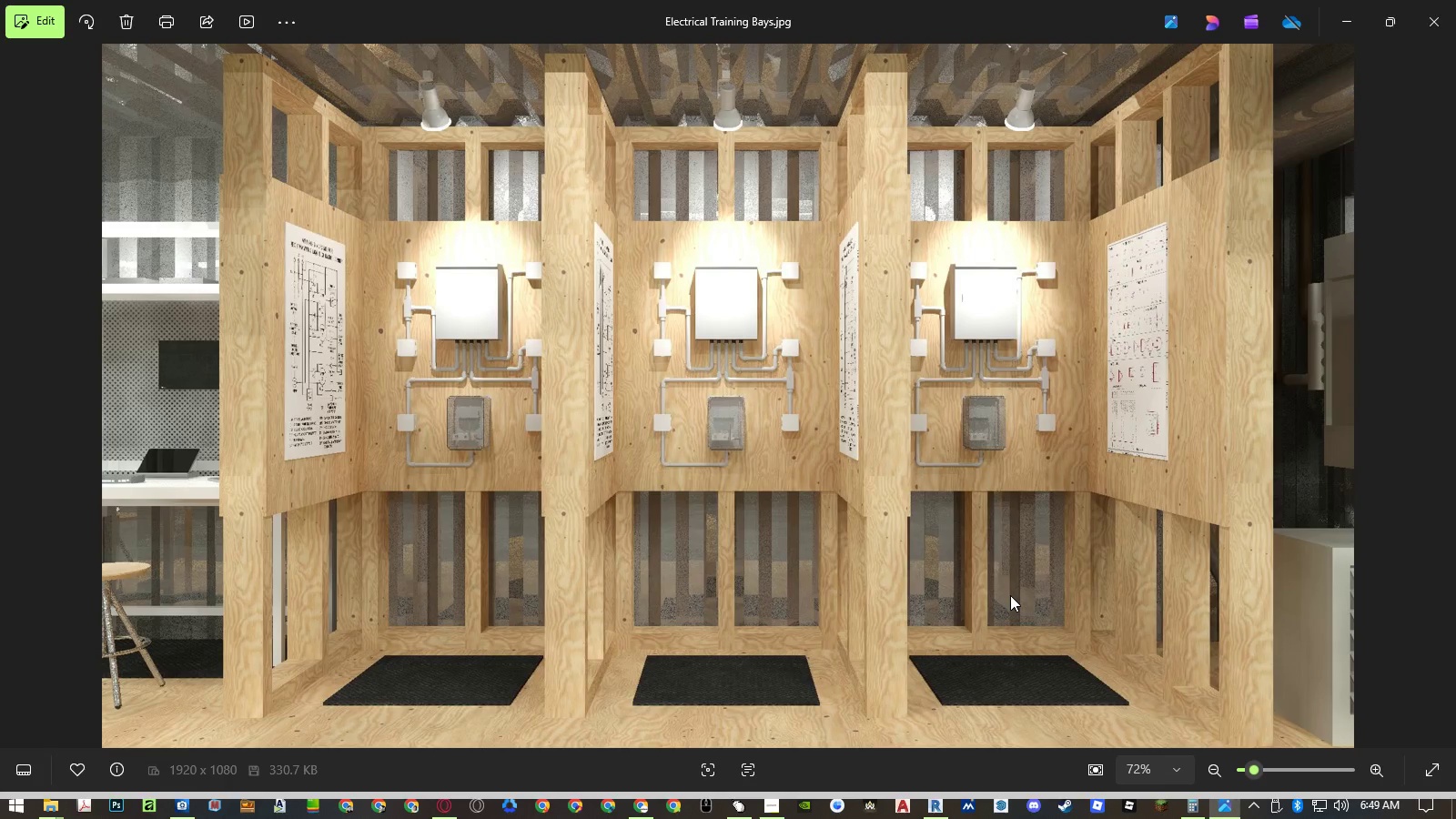 
key(ArrowLeft)
 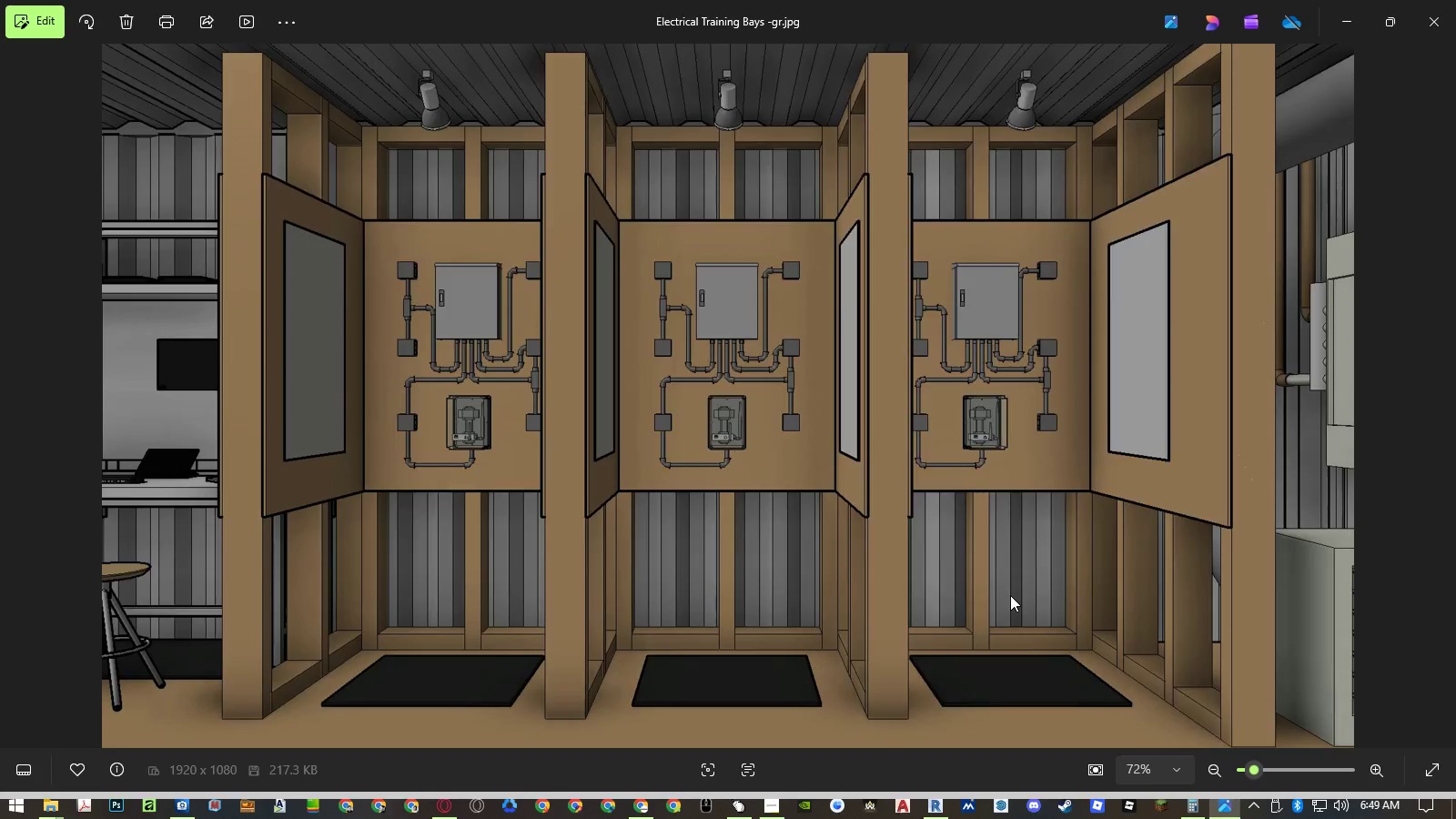 
key(ArrowRight)
 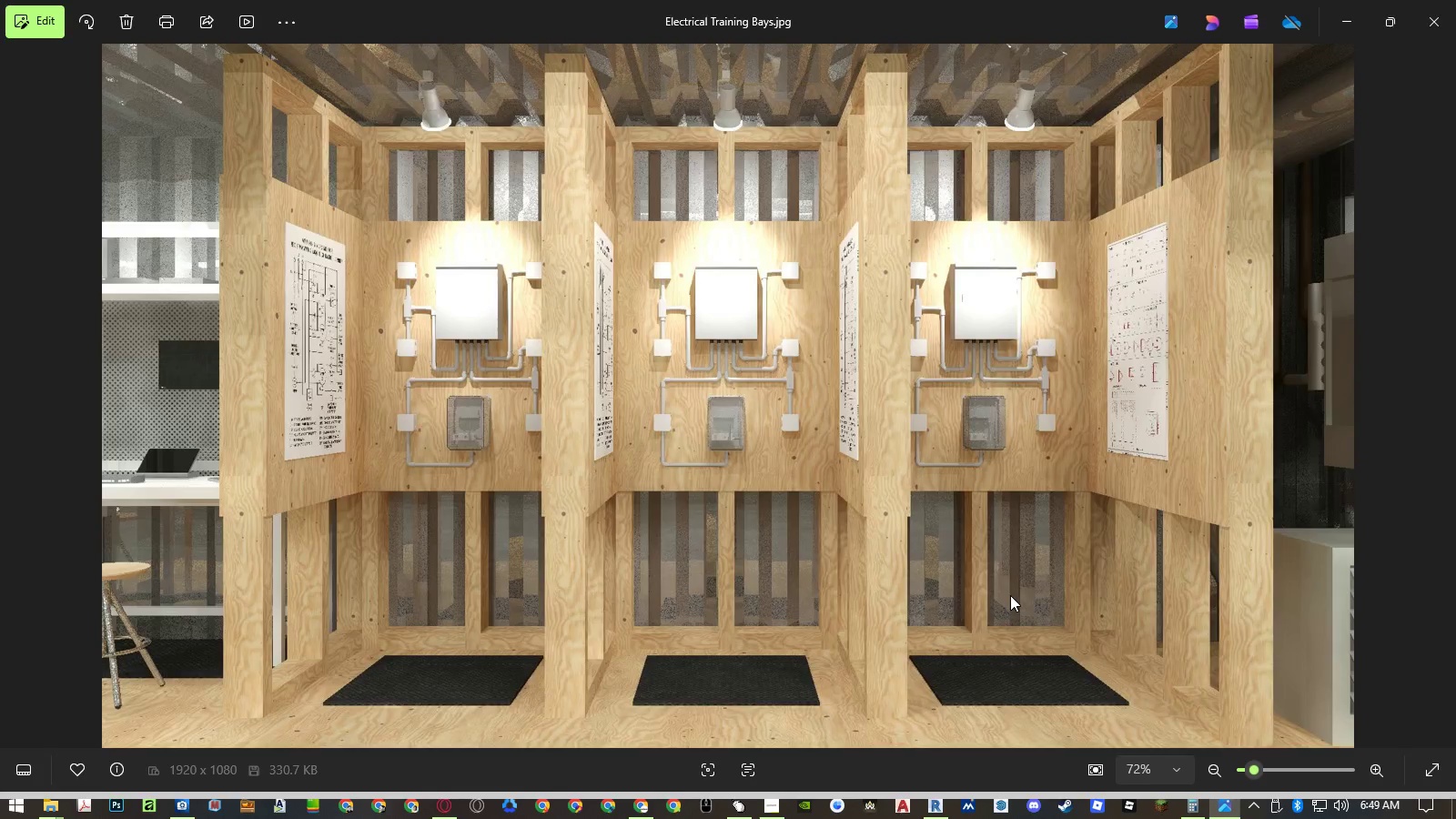 
key(ArrowRight)
 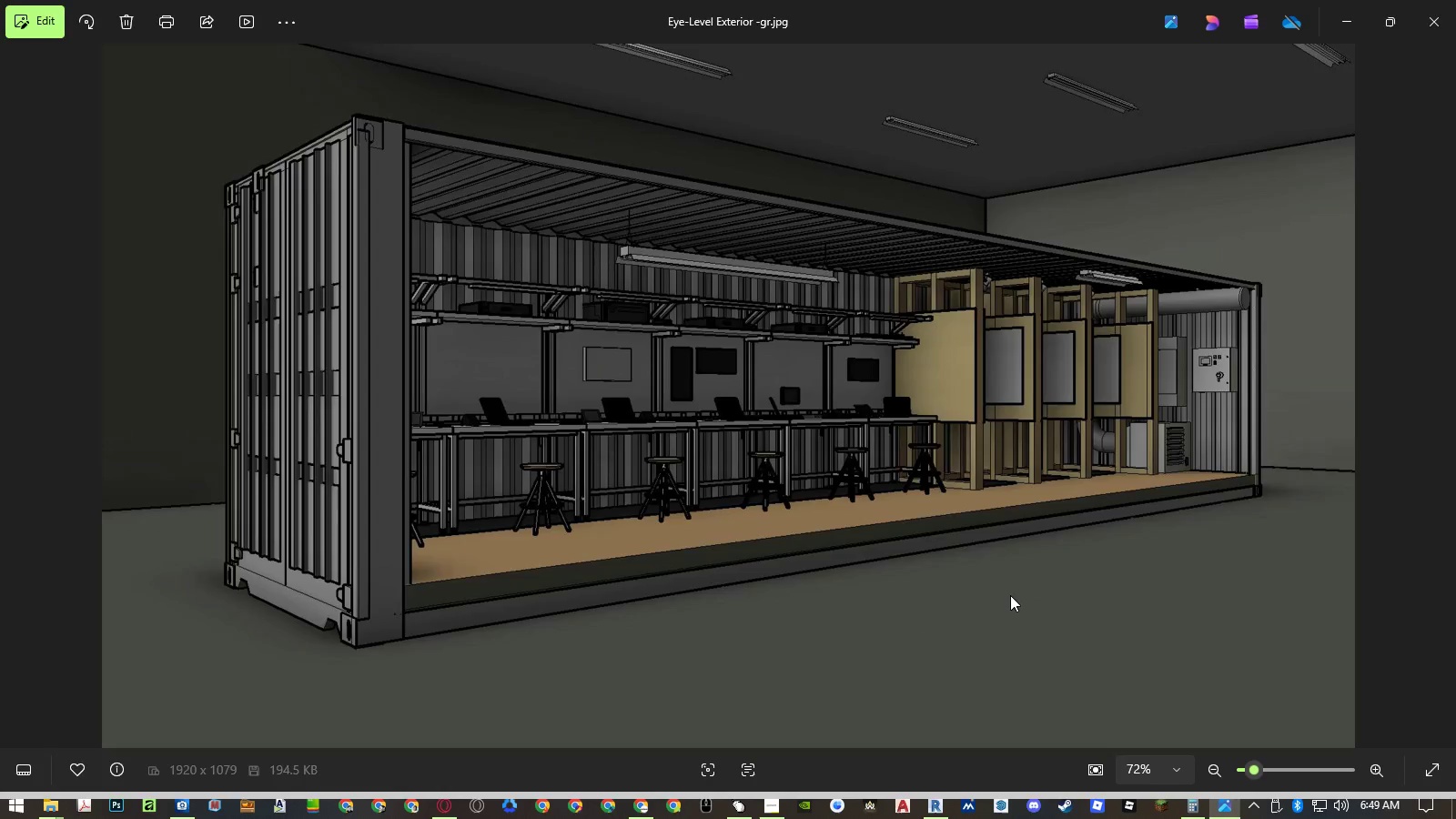 
key(ArrowRight)
 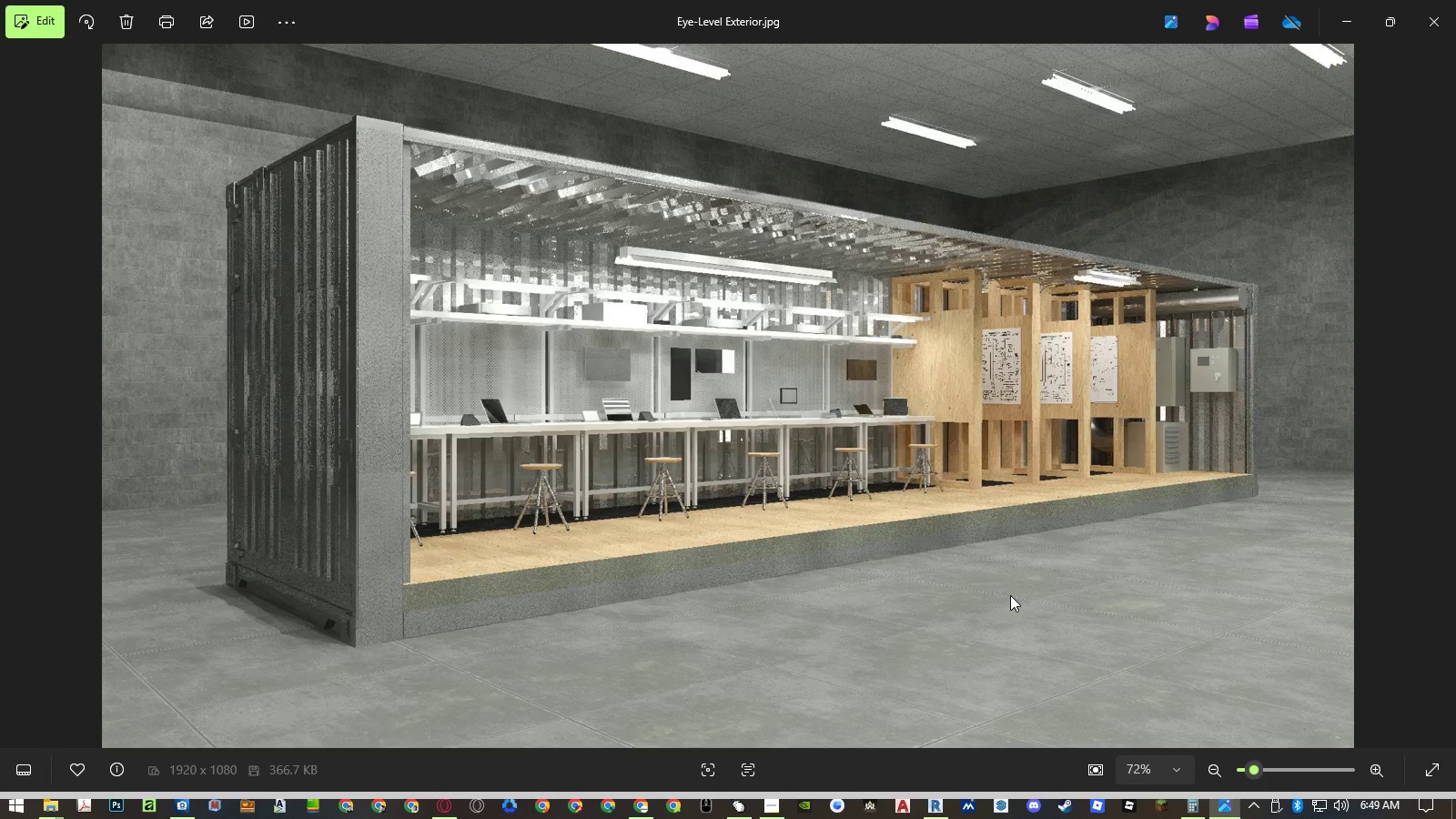 
key(ArrowLeft)
 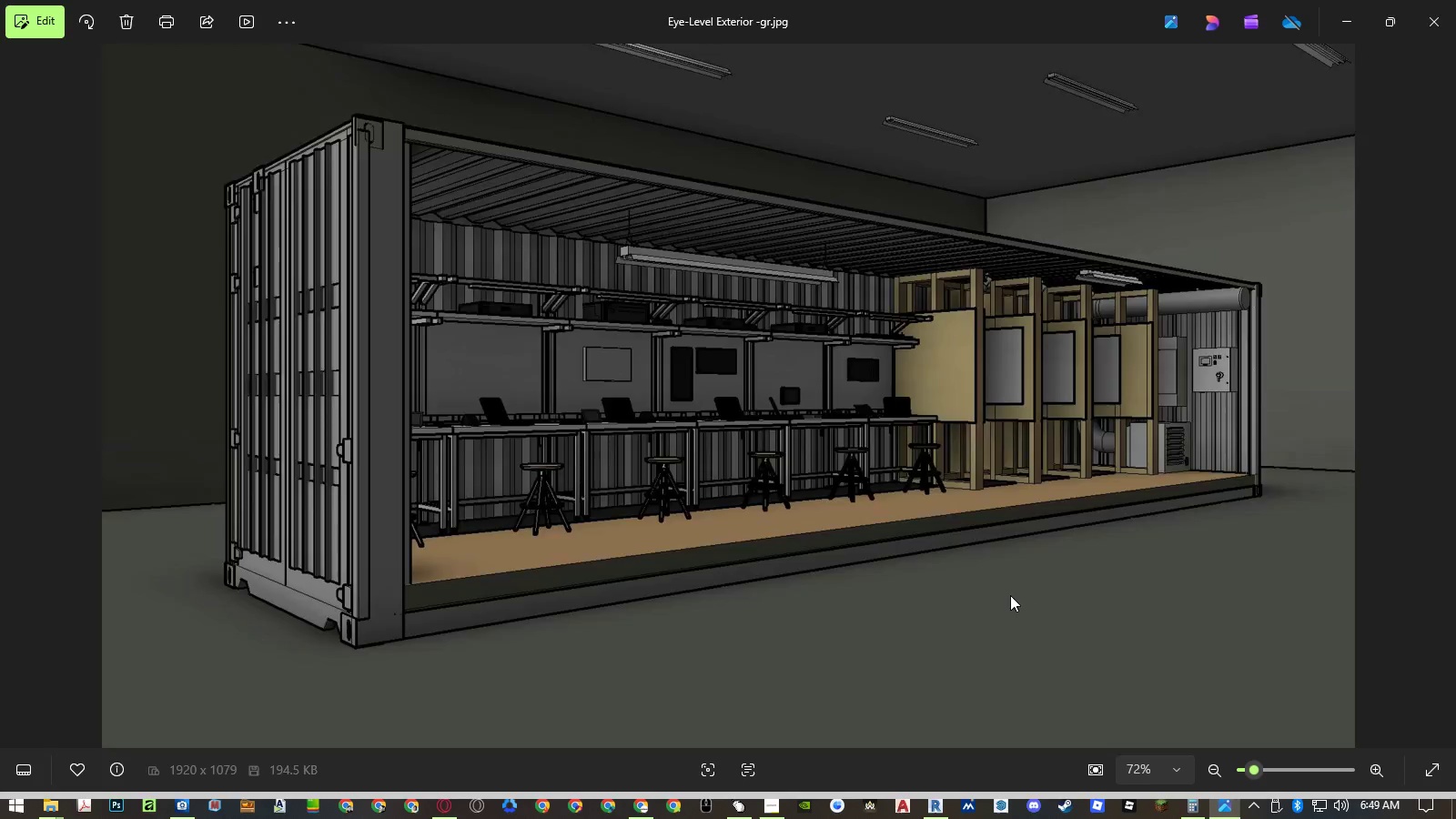 
key(ArrowRight)
 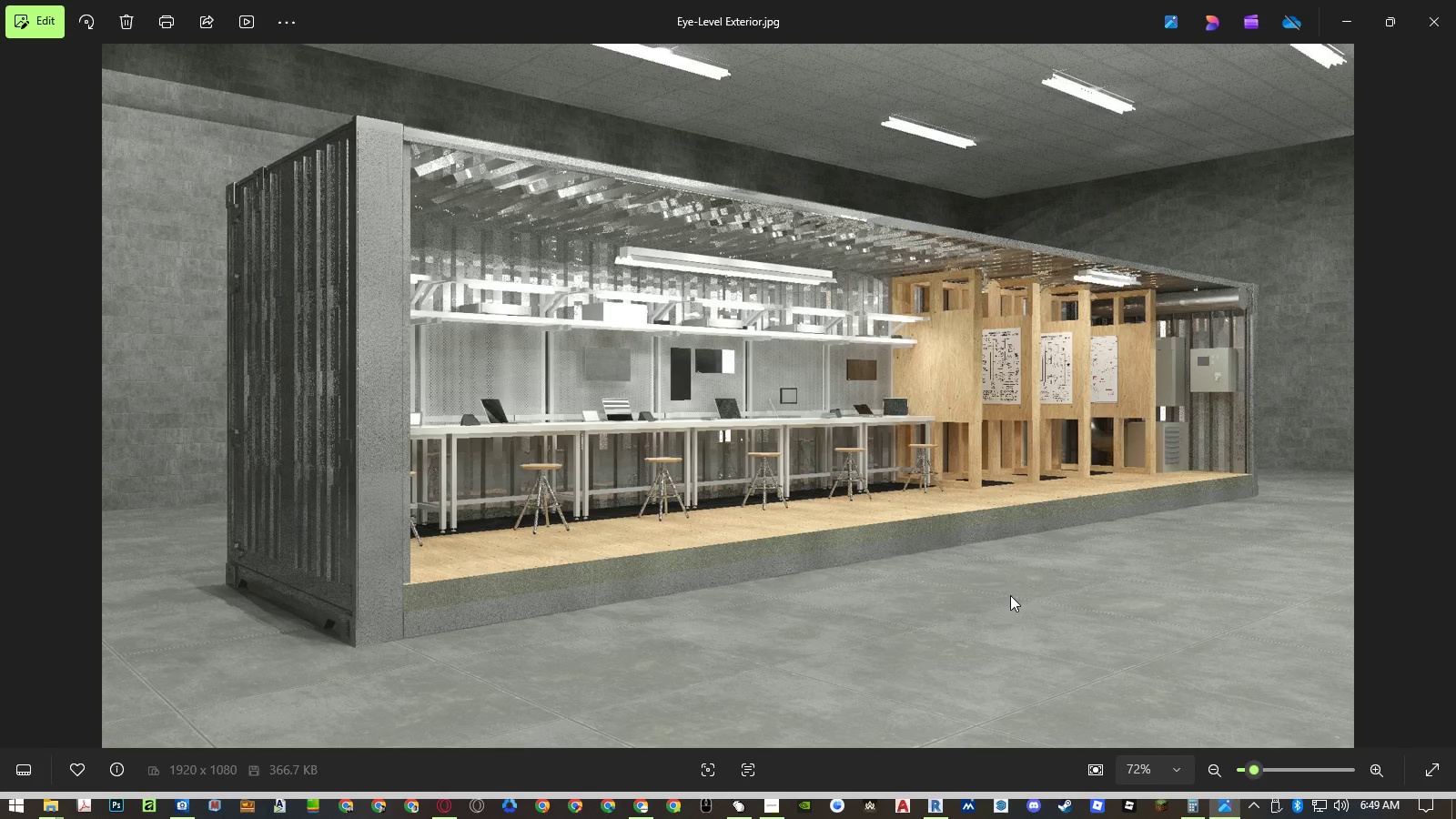 
key(ArrowRight)
 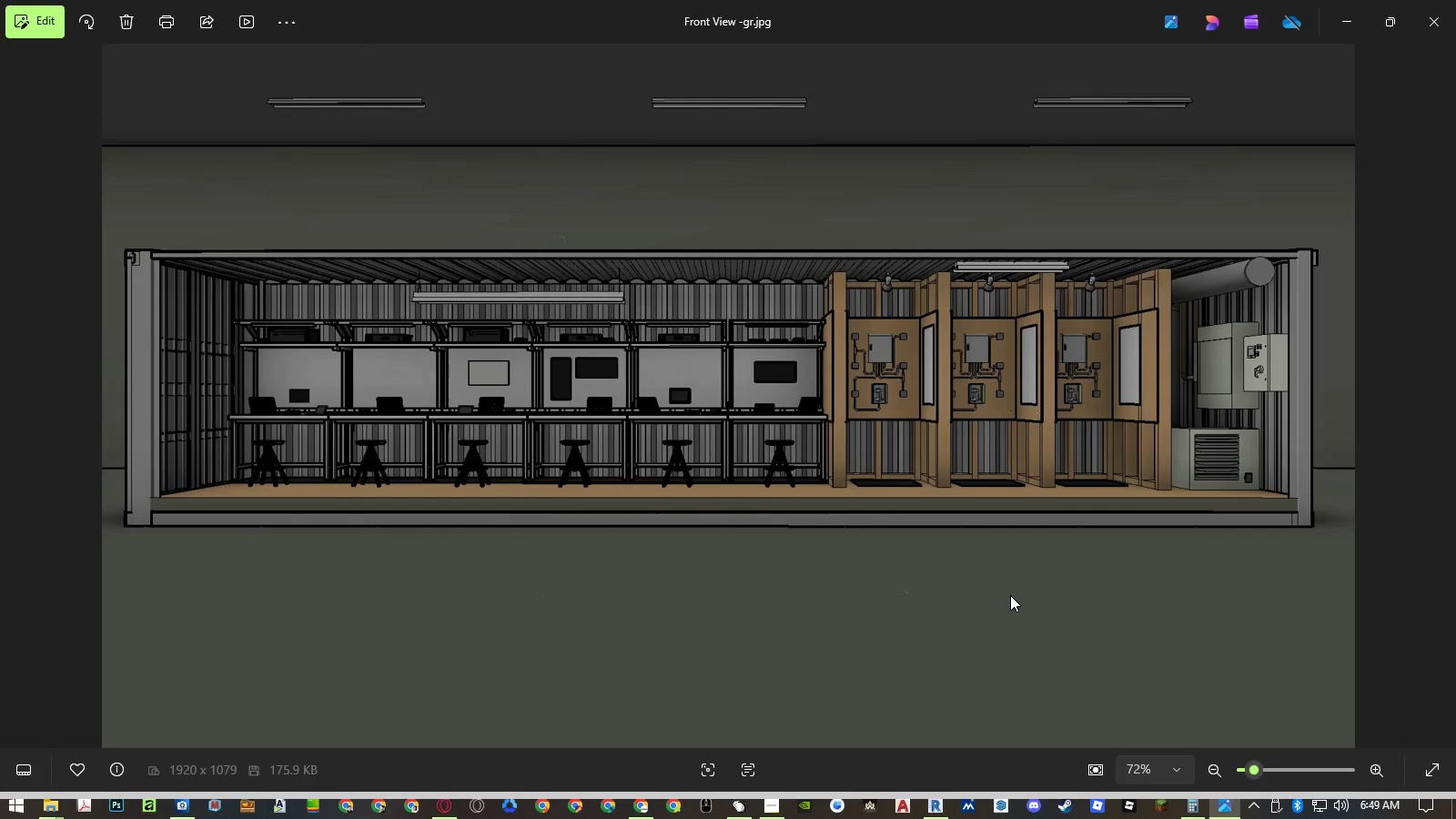 
key(ArrowLeft)
 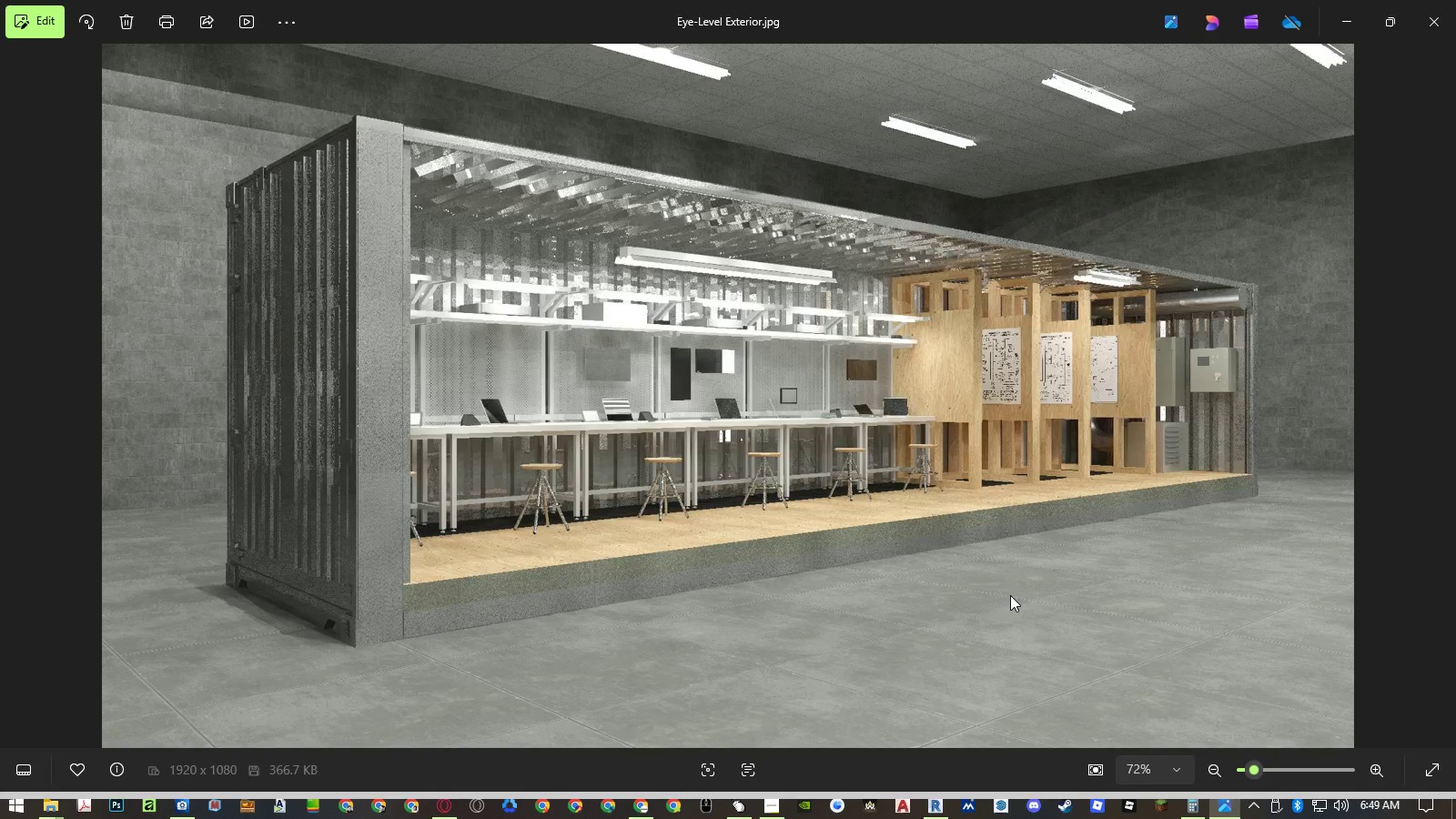 
key(ArrowLeft)
 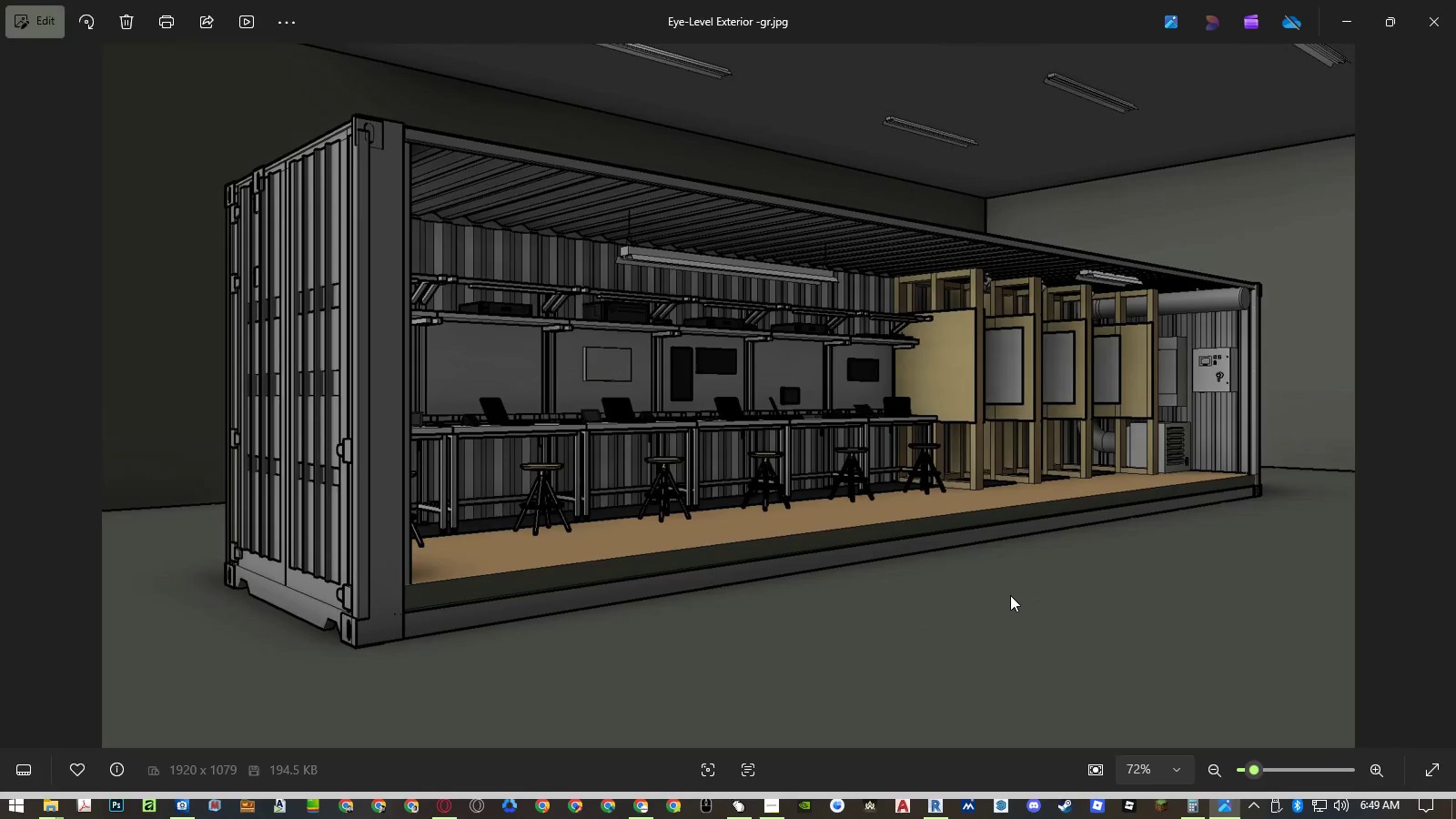 
key(ArrowRight)
 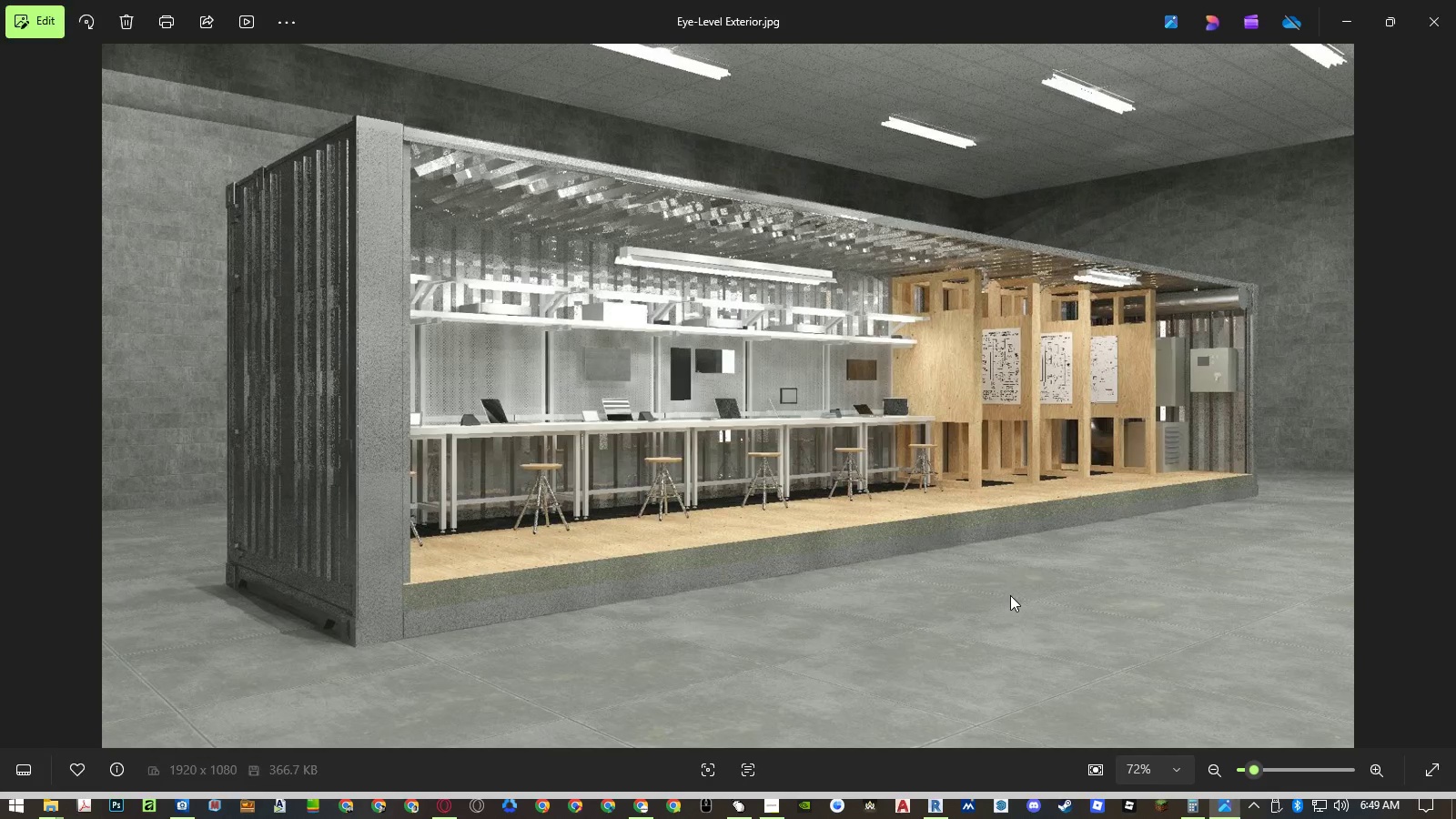 
key(ArrowLeft)
 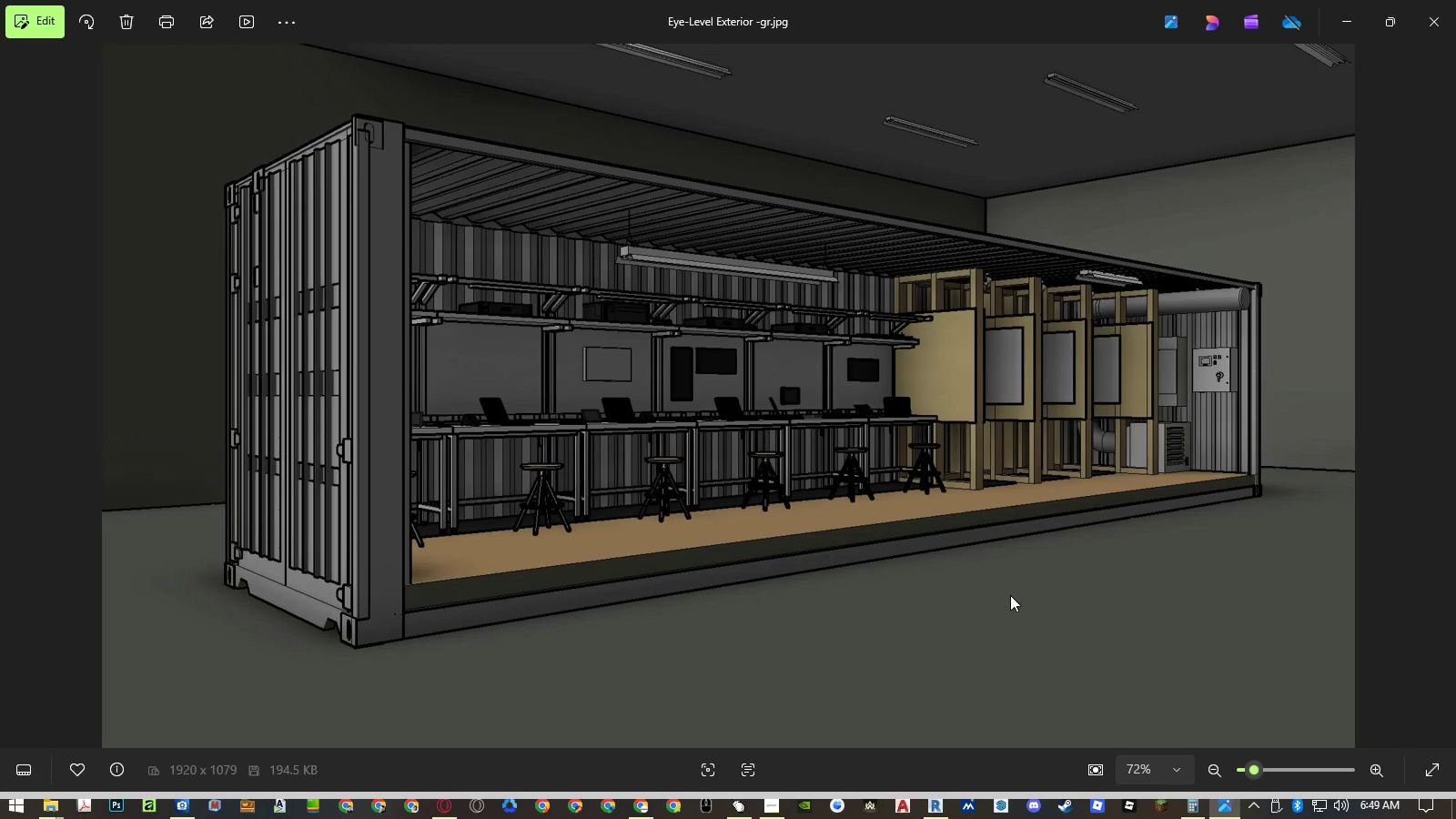 
key(ArrowRight)
 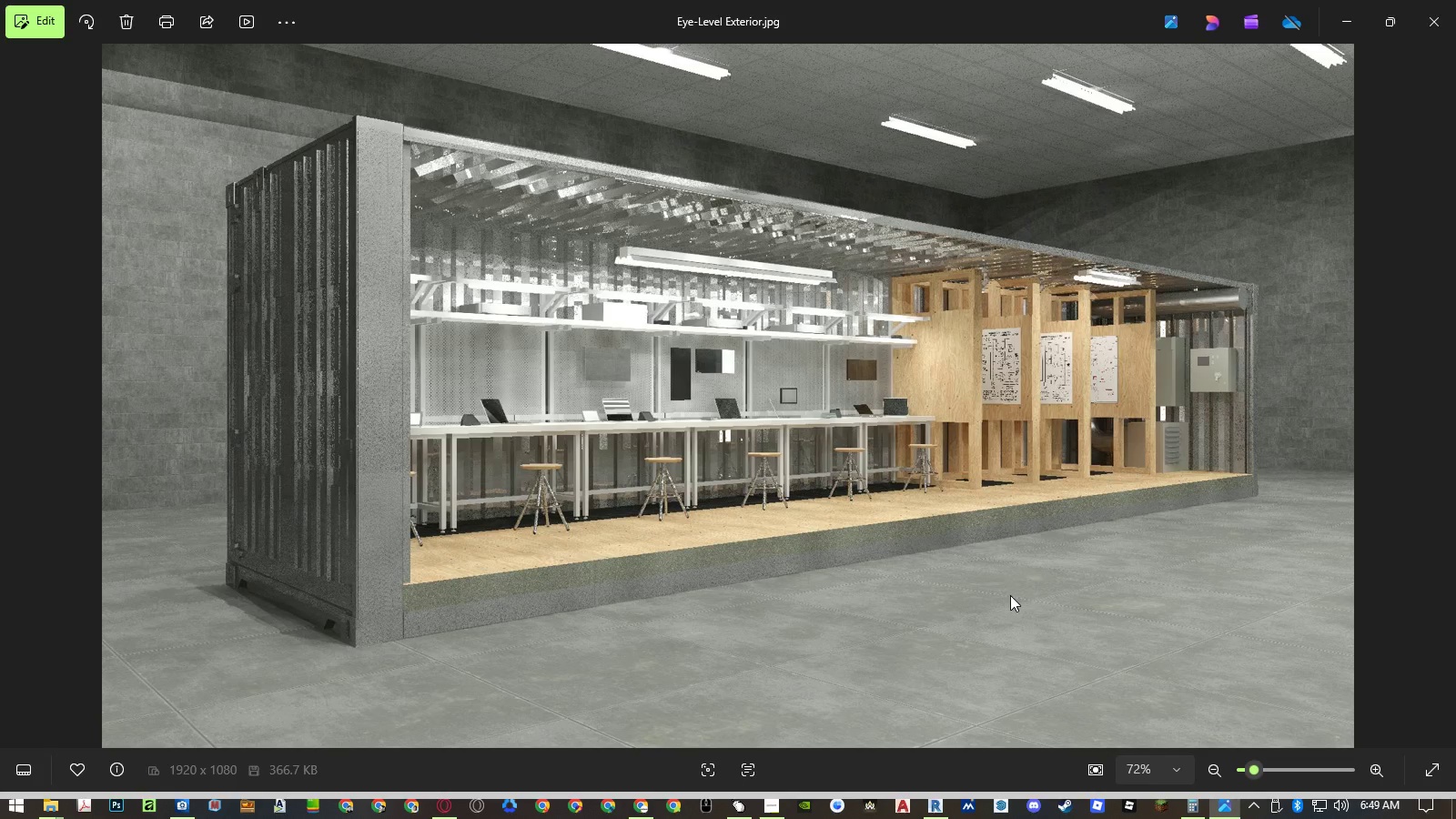 
key(ArrowLeft)
 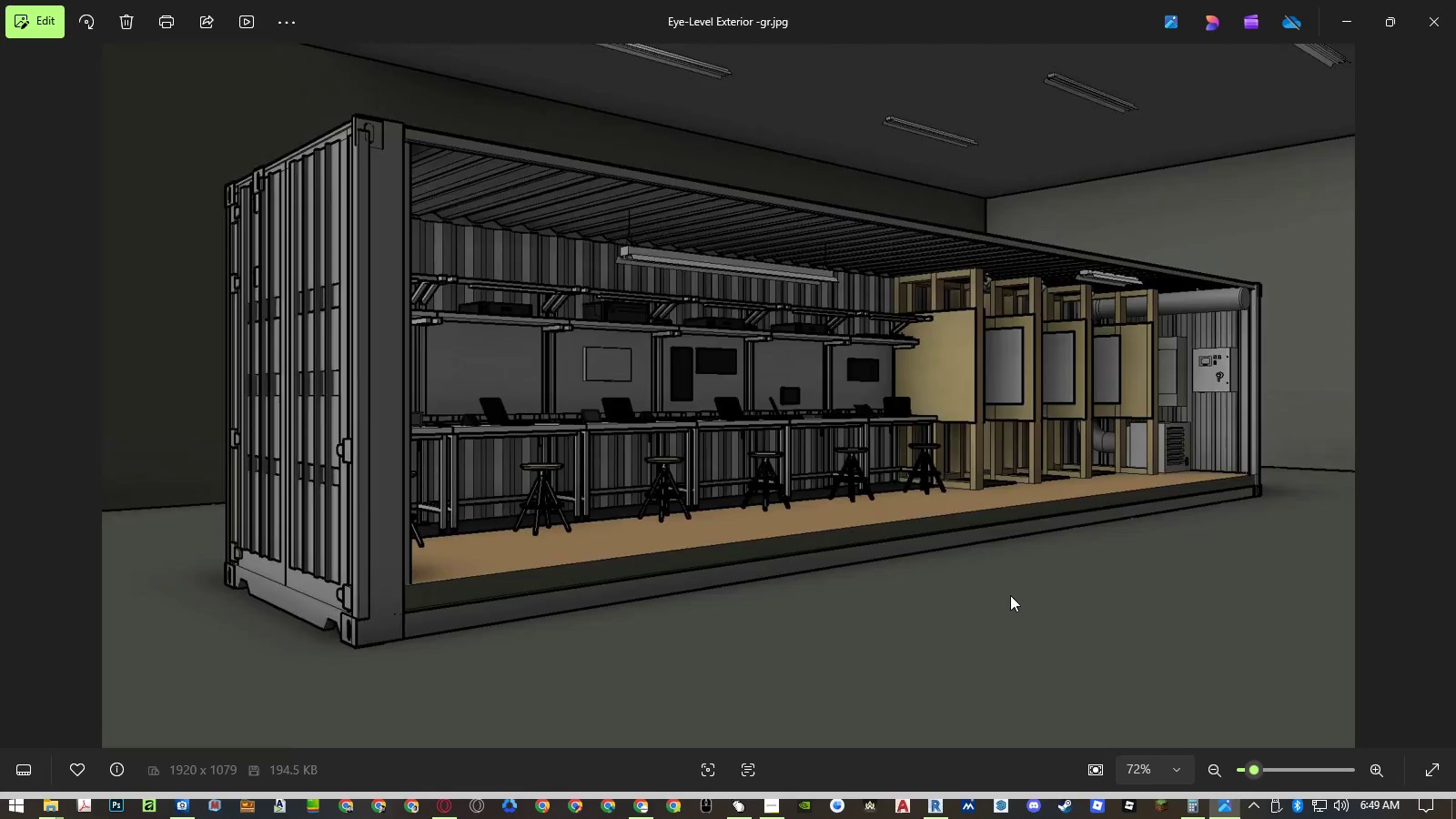 
key(ArrowRight)
 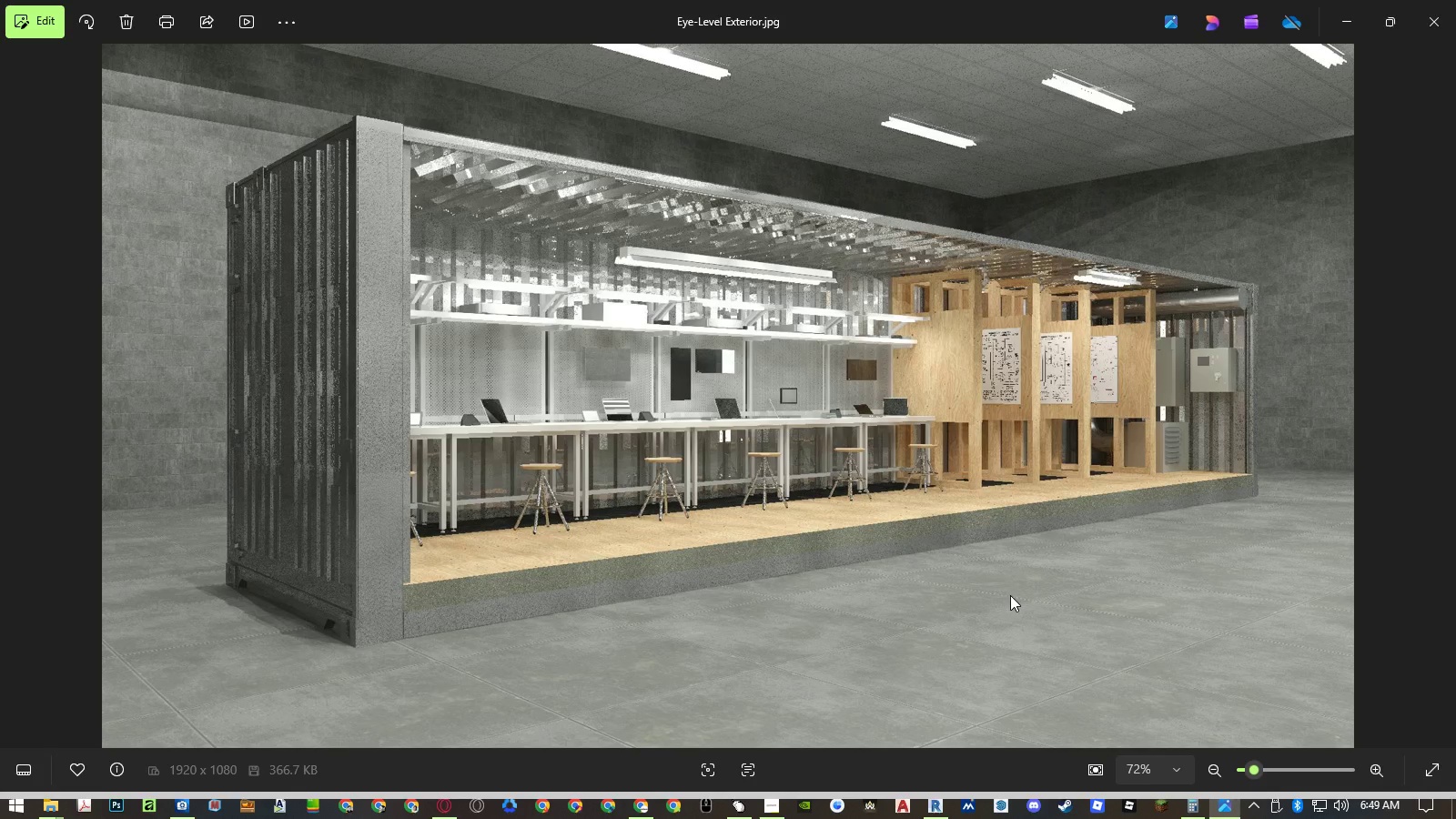 
key(ArrowLeft)
 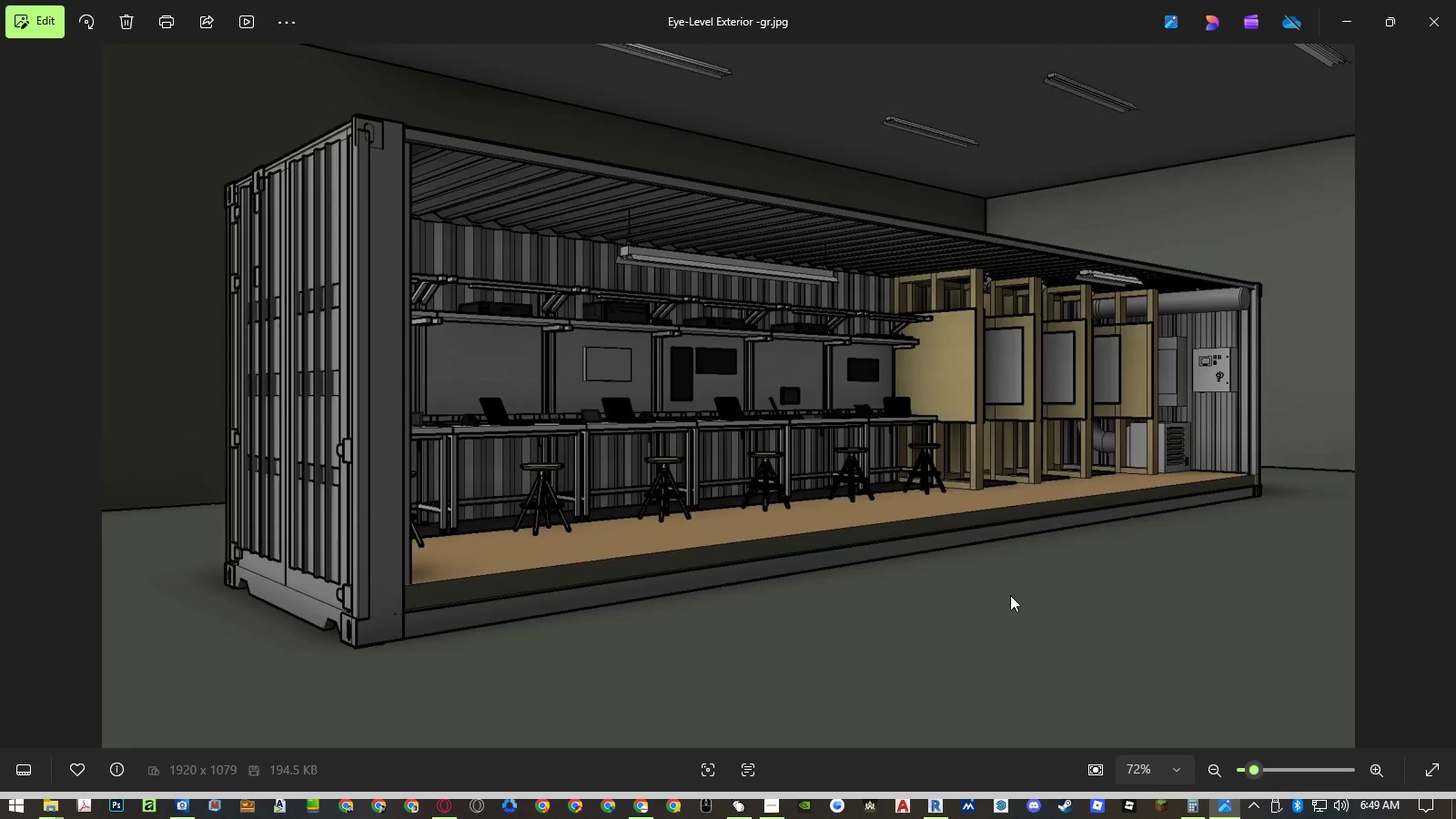 
key(ArrowRight)
 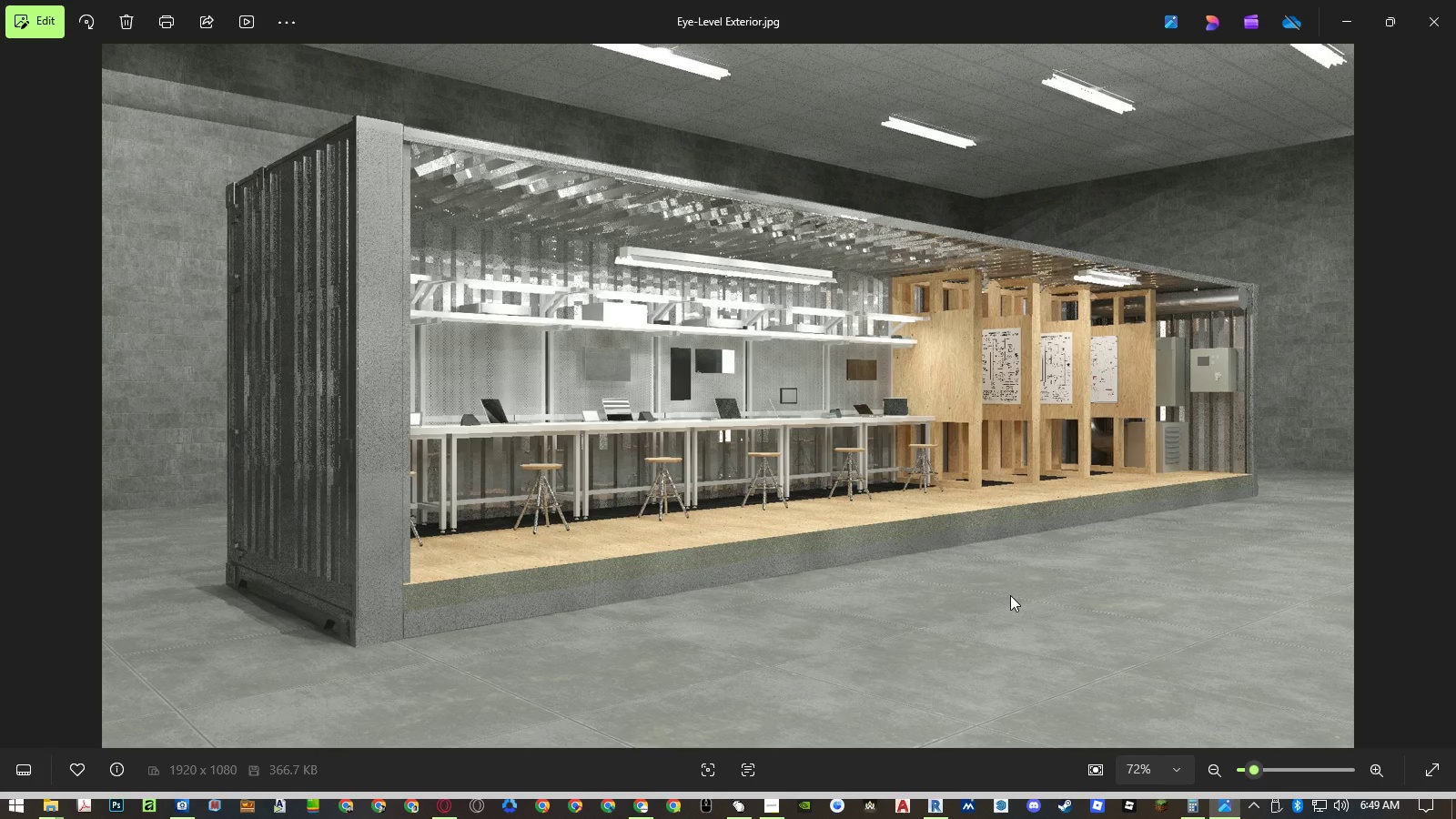 
key(ArrowRight)
 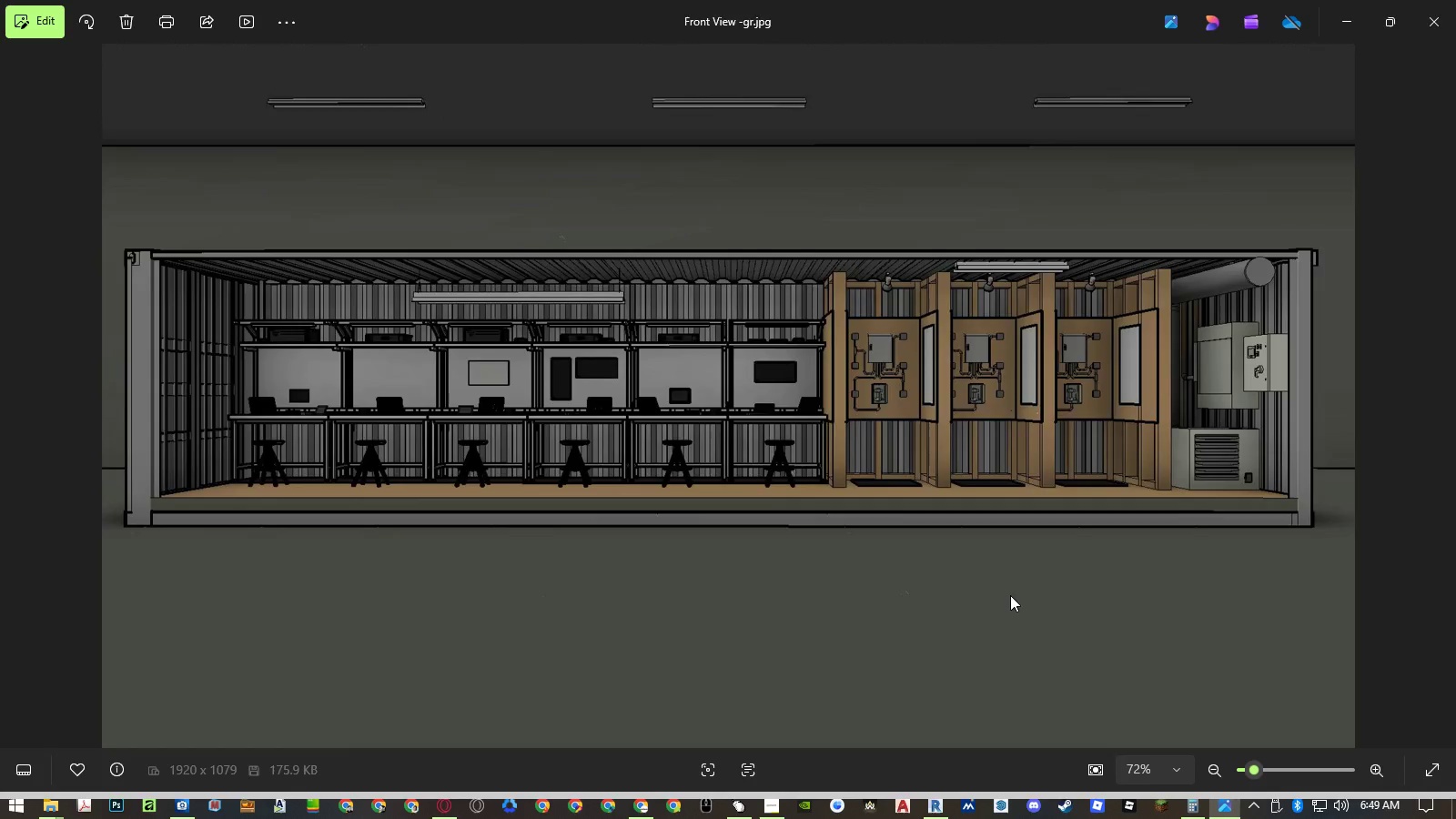 
key(ArrowRight)
 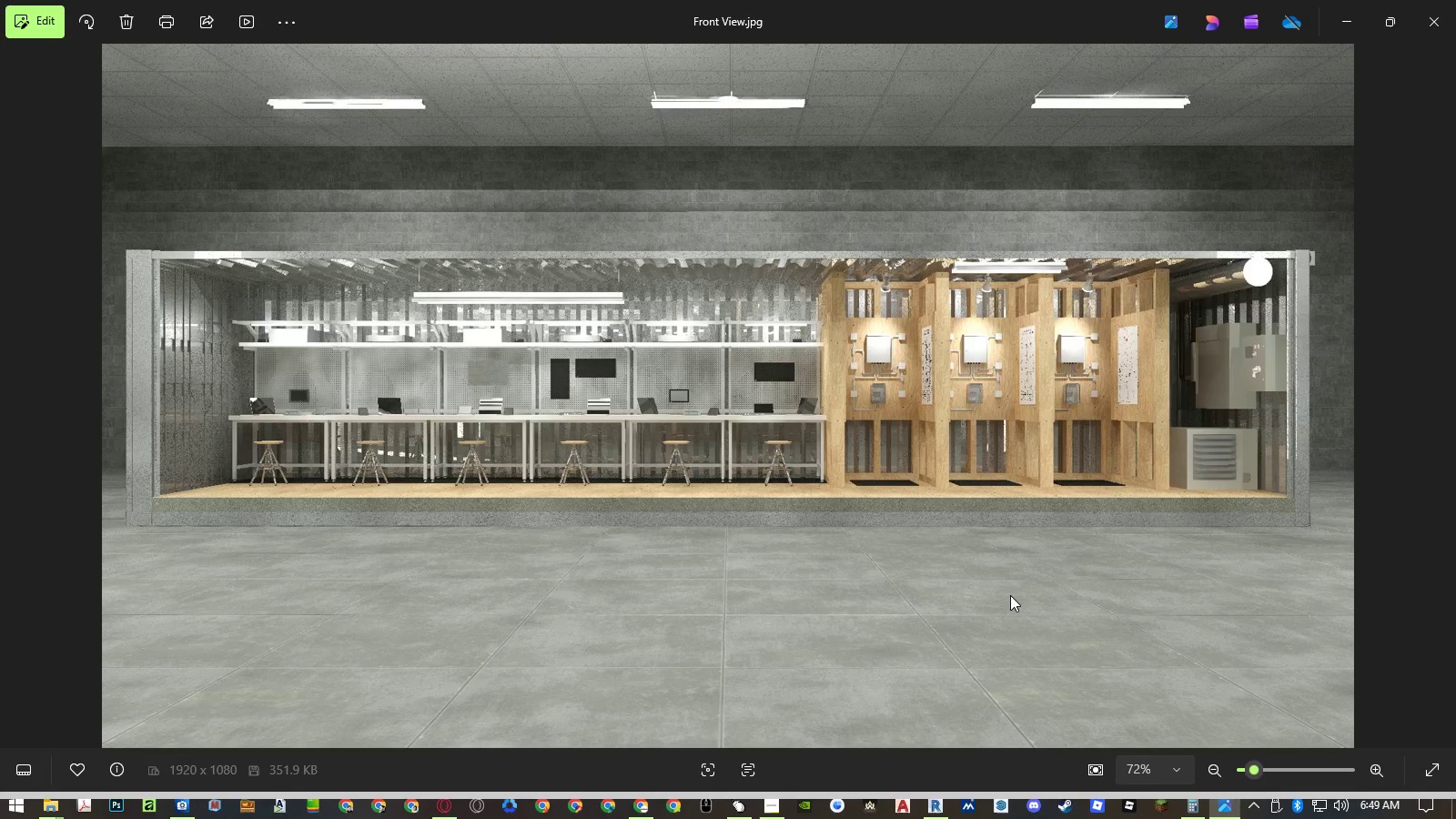 
key(ArrowLeft)
 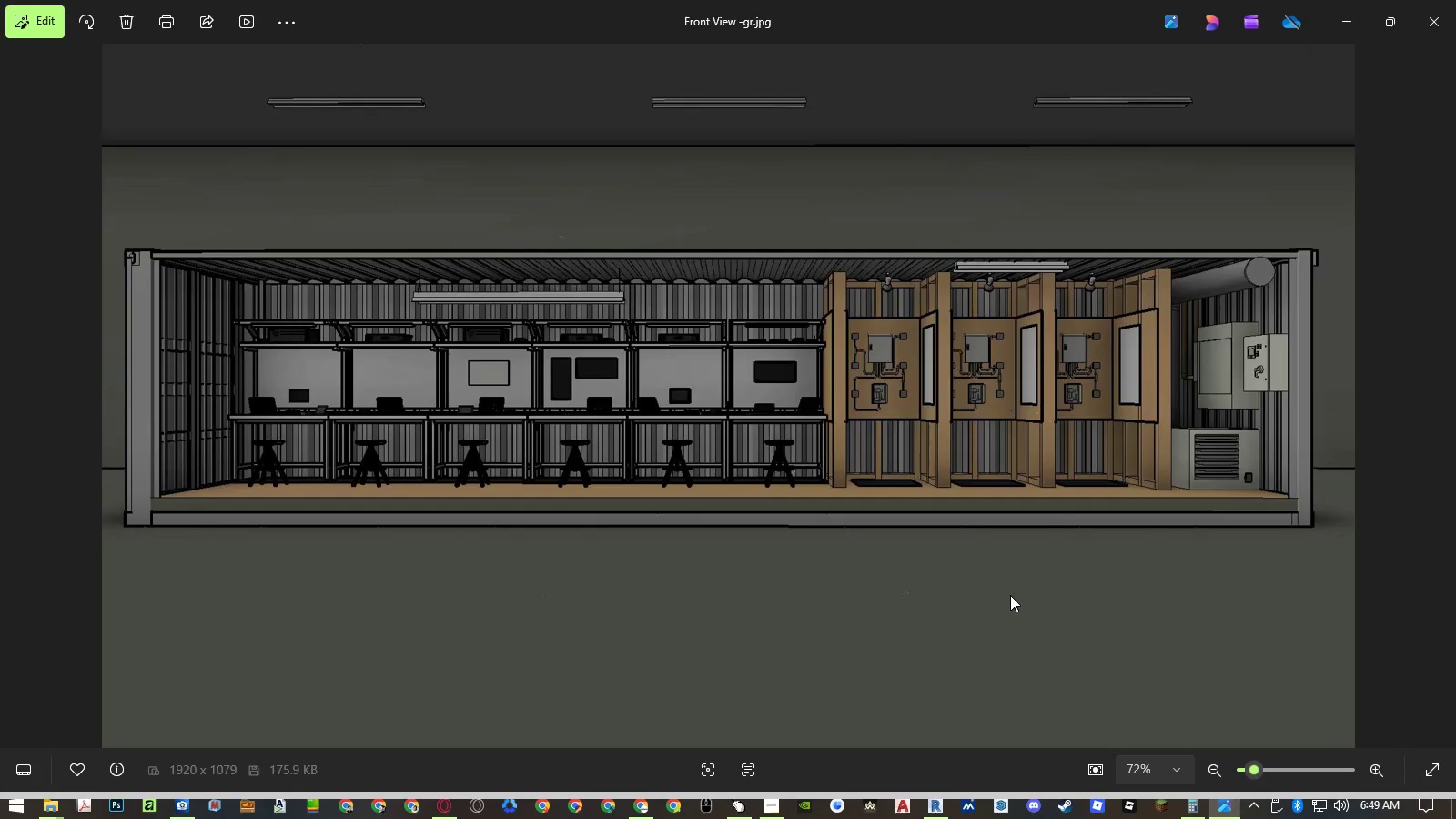 
key(ArrowRight)
 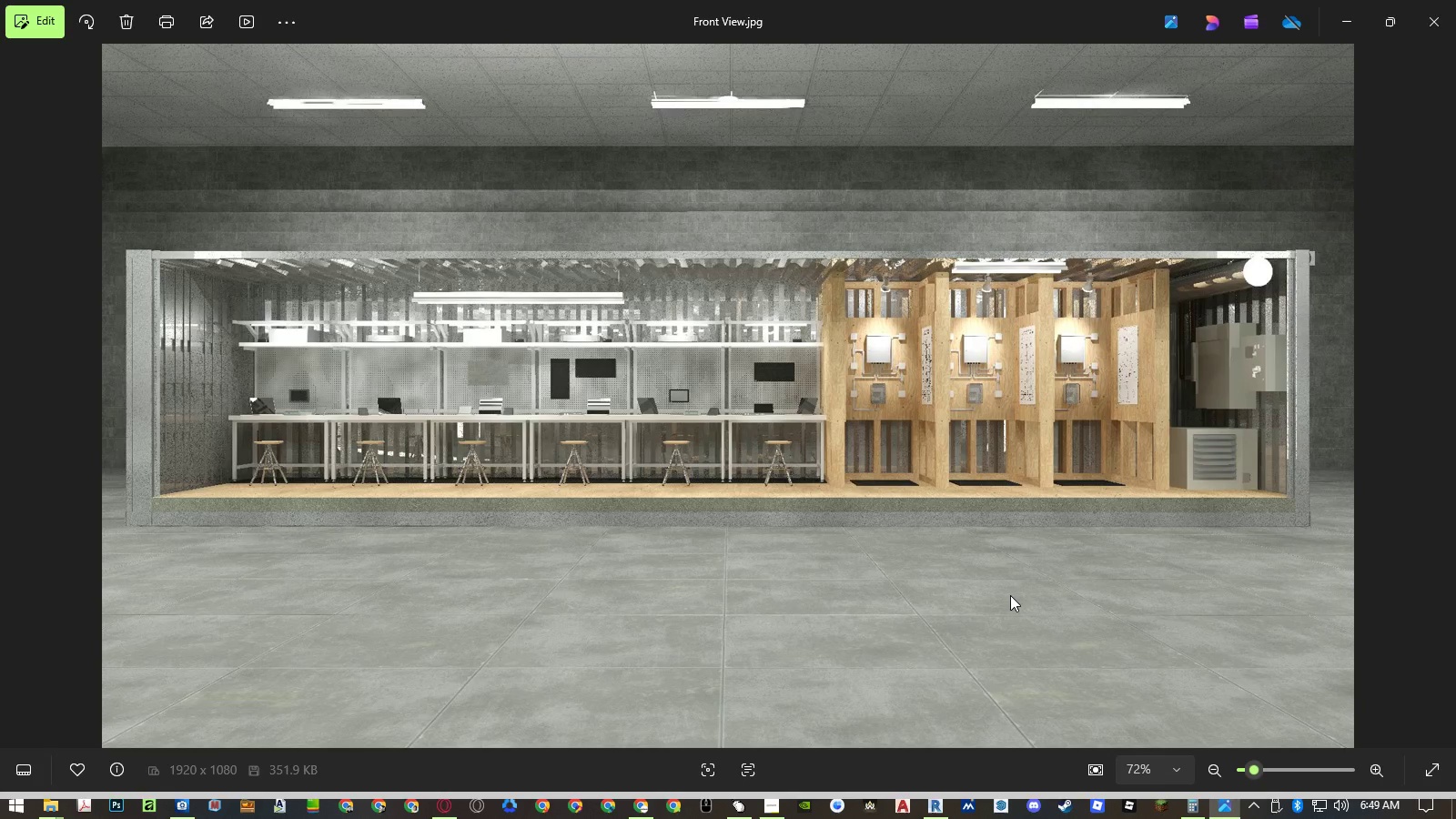 
key(ArrowRight)
 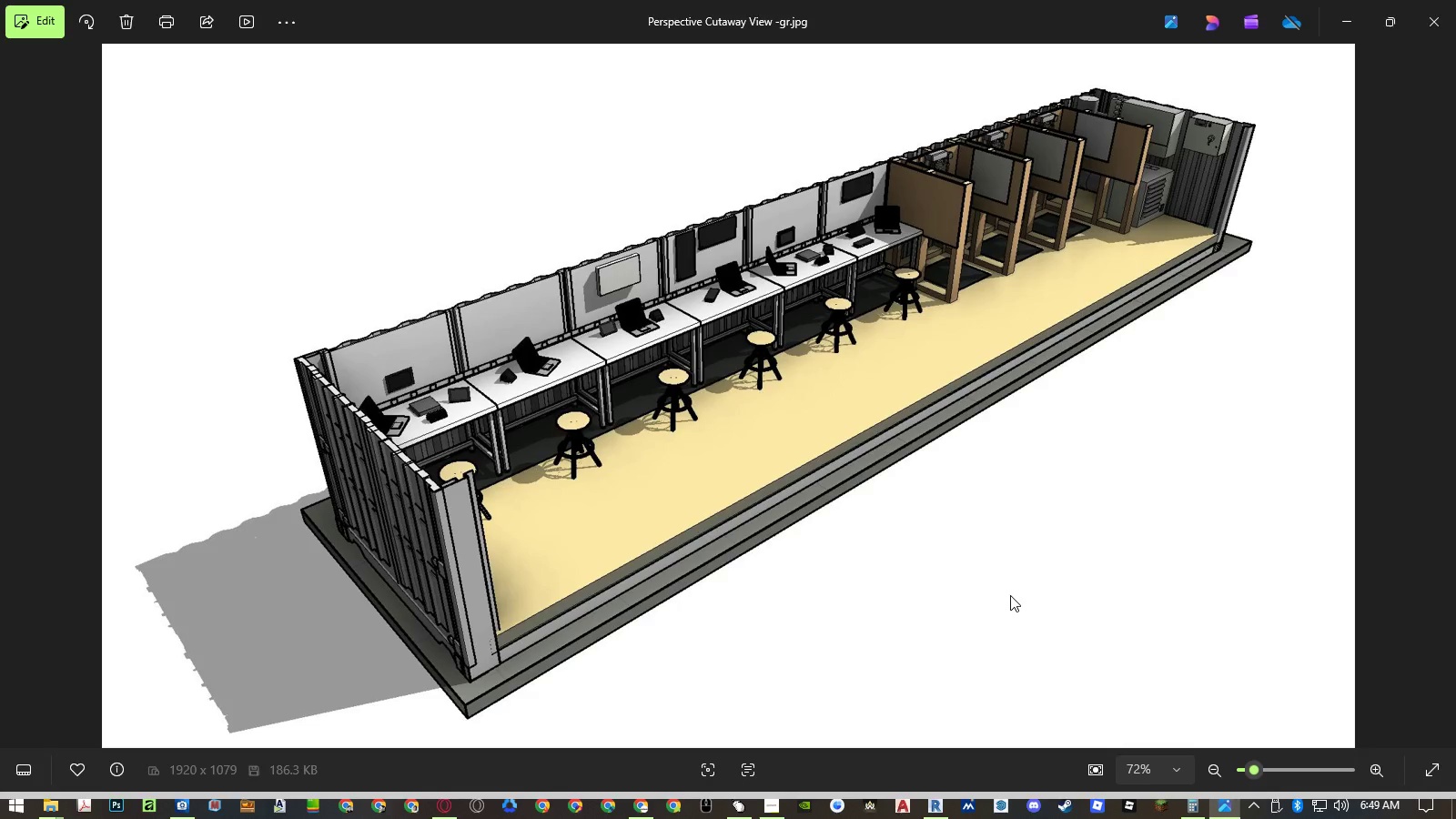 
key(ArrowRight)
 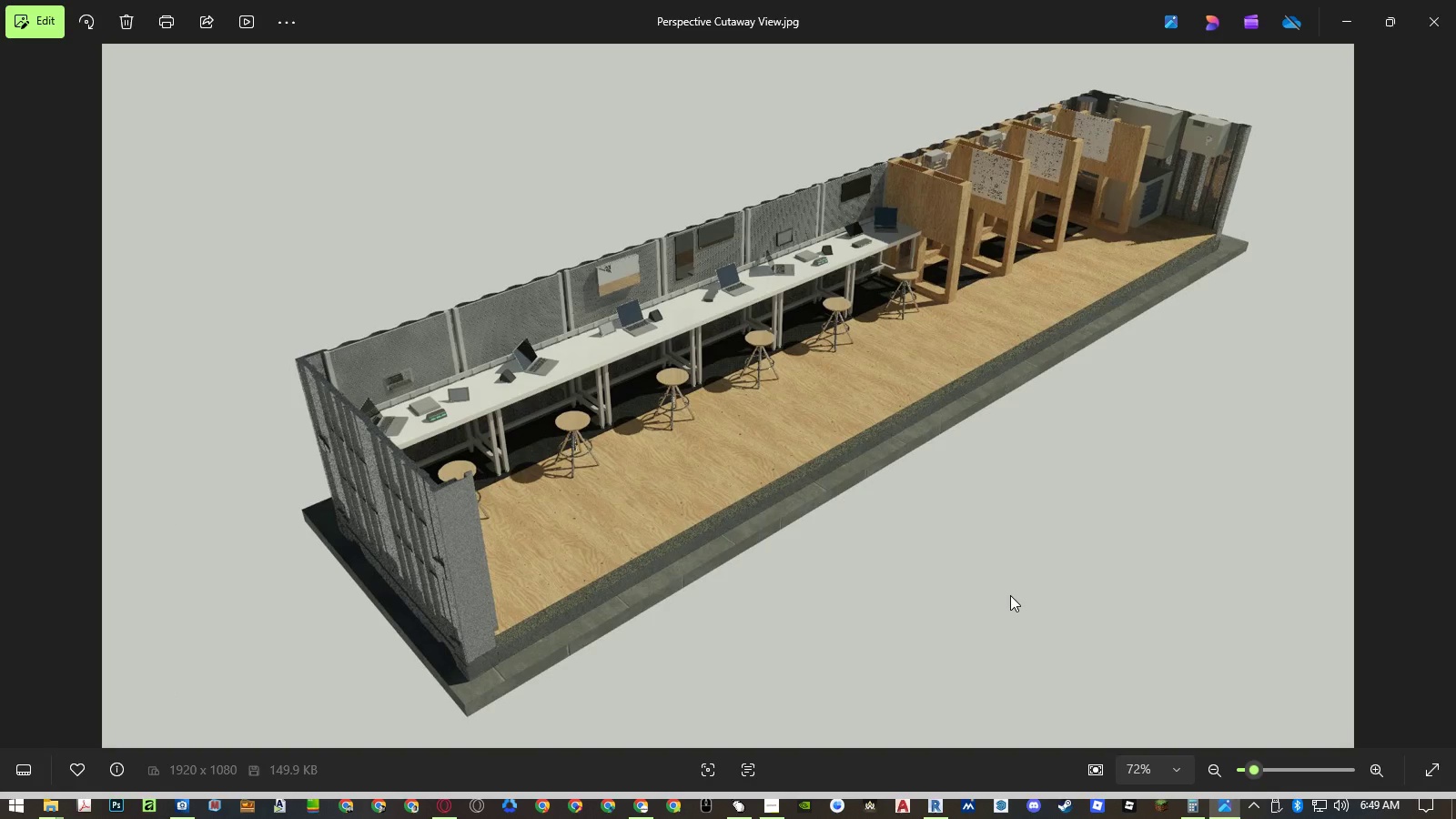 
key(ArrowLeft)
 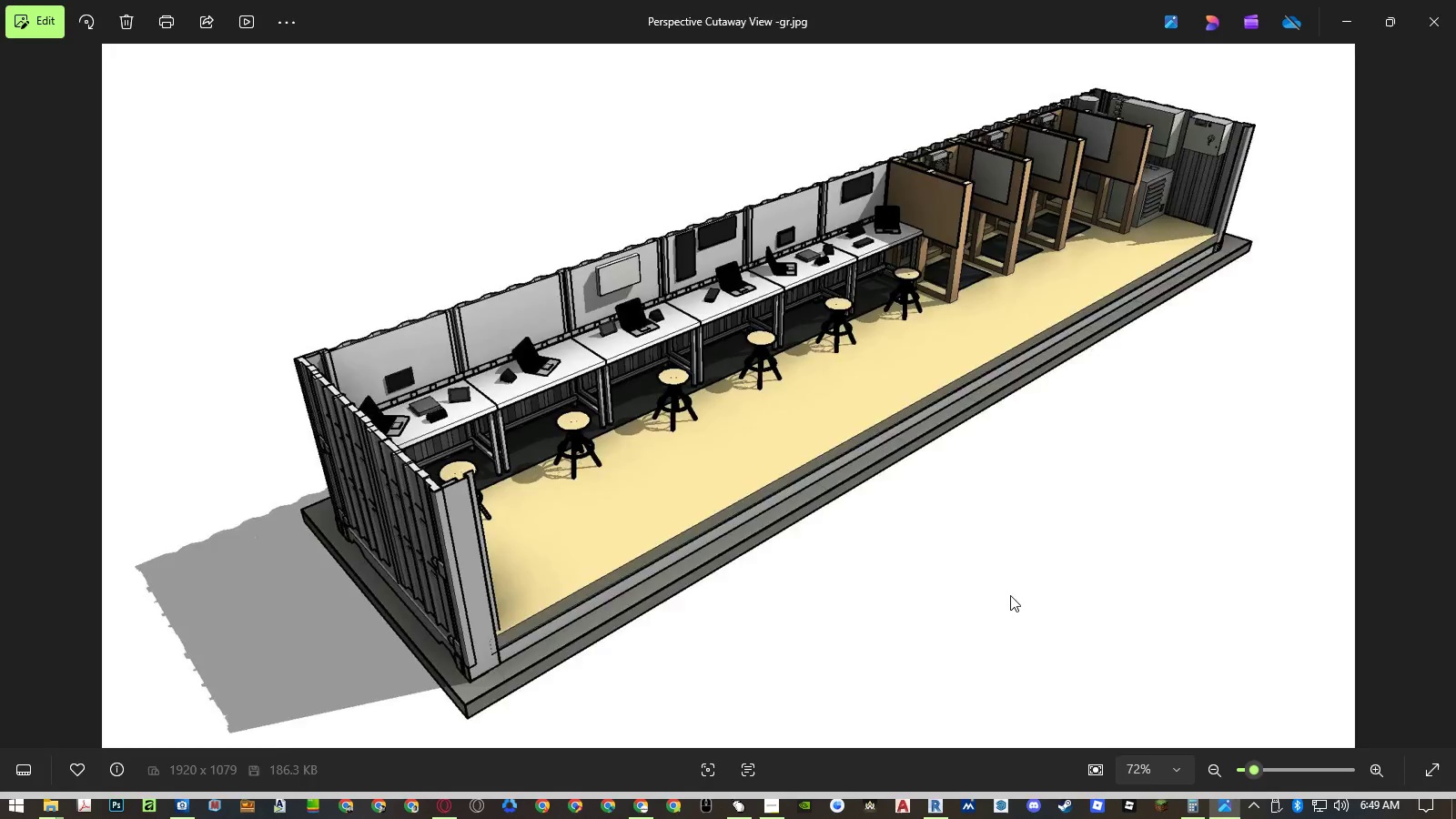 
key(ArrowRight)
 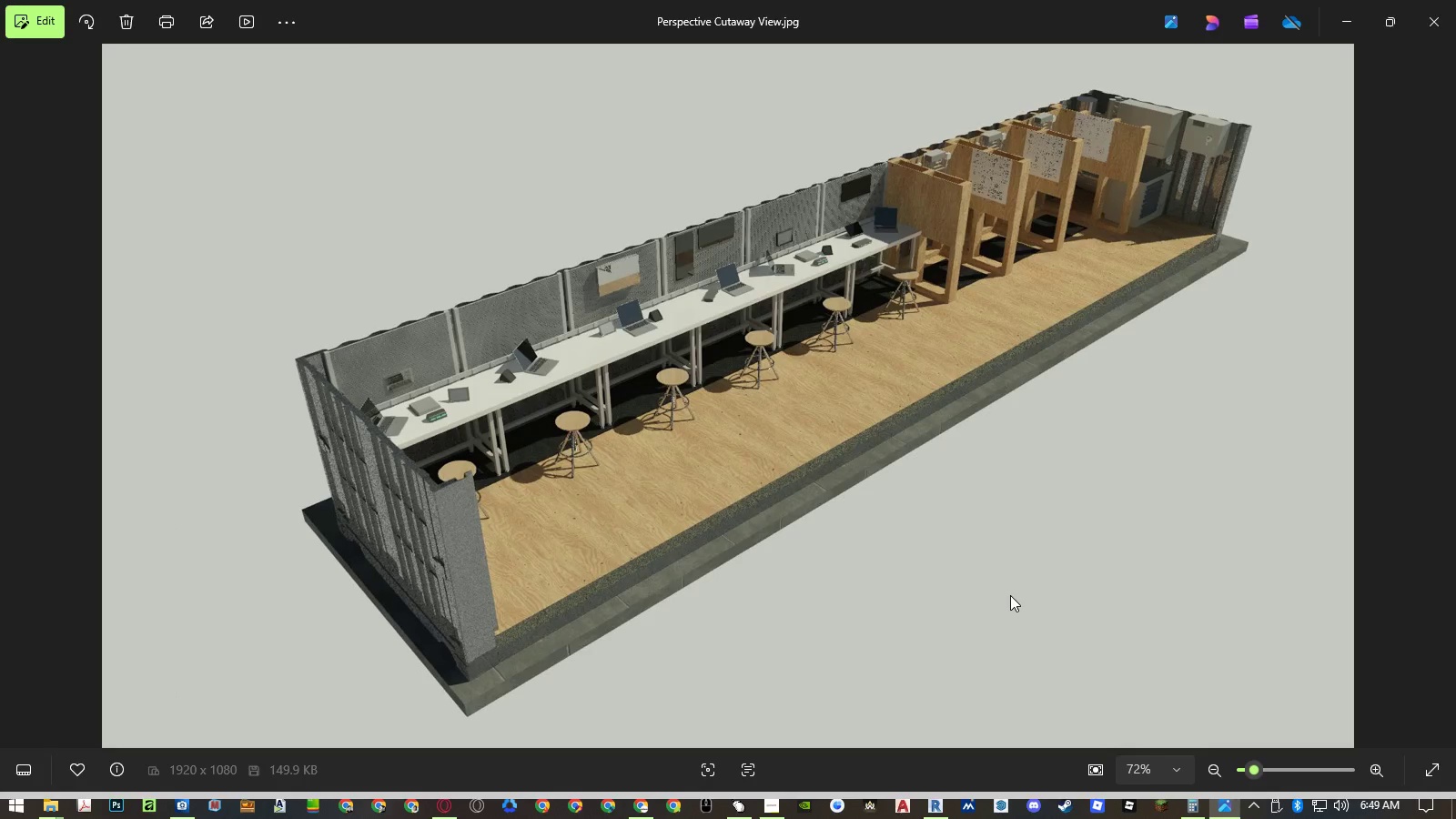 
key(ArrowRight)
 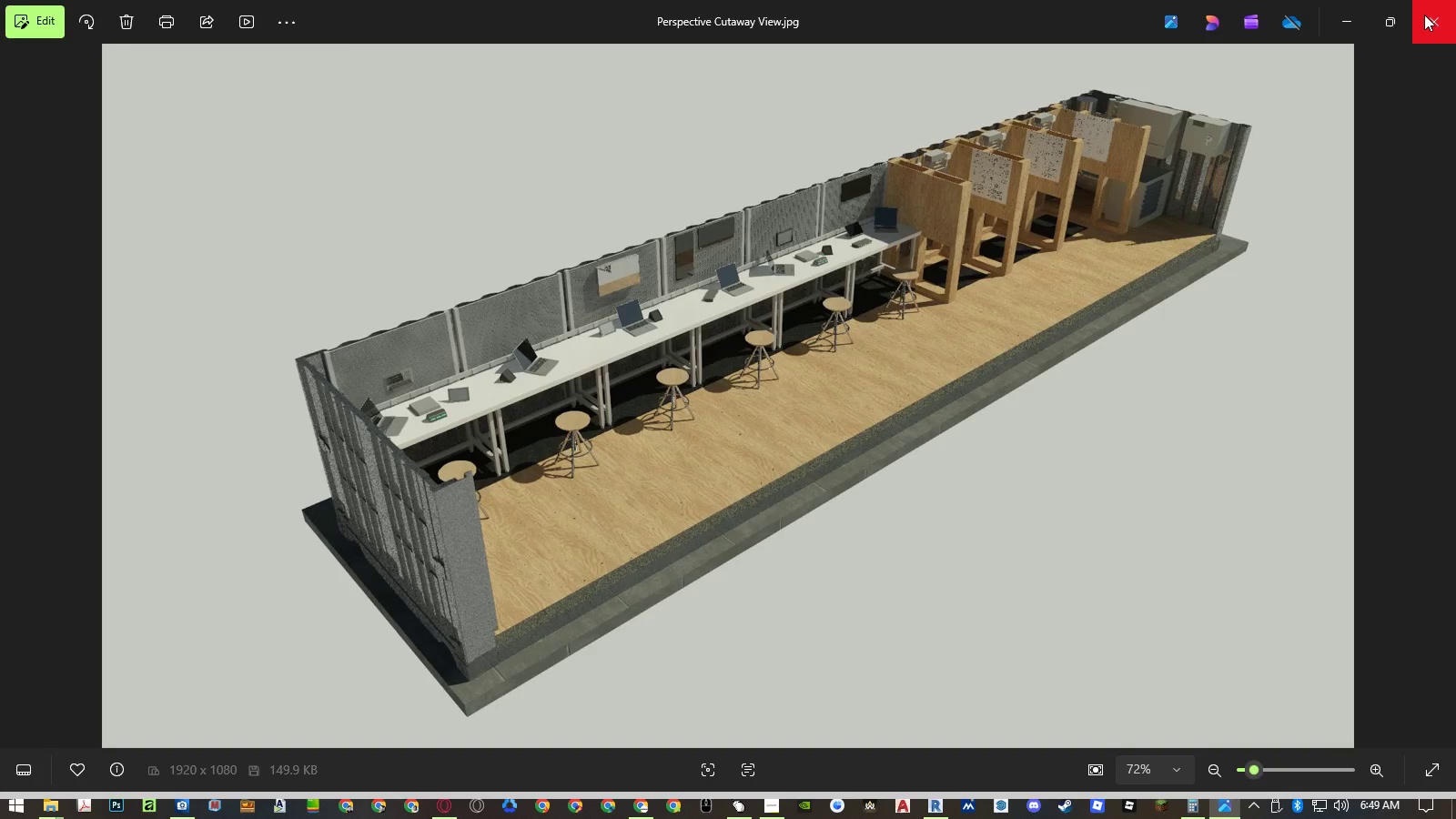 
left_click([1424, 15])
 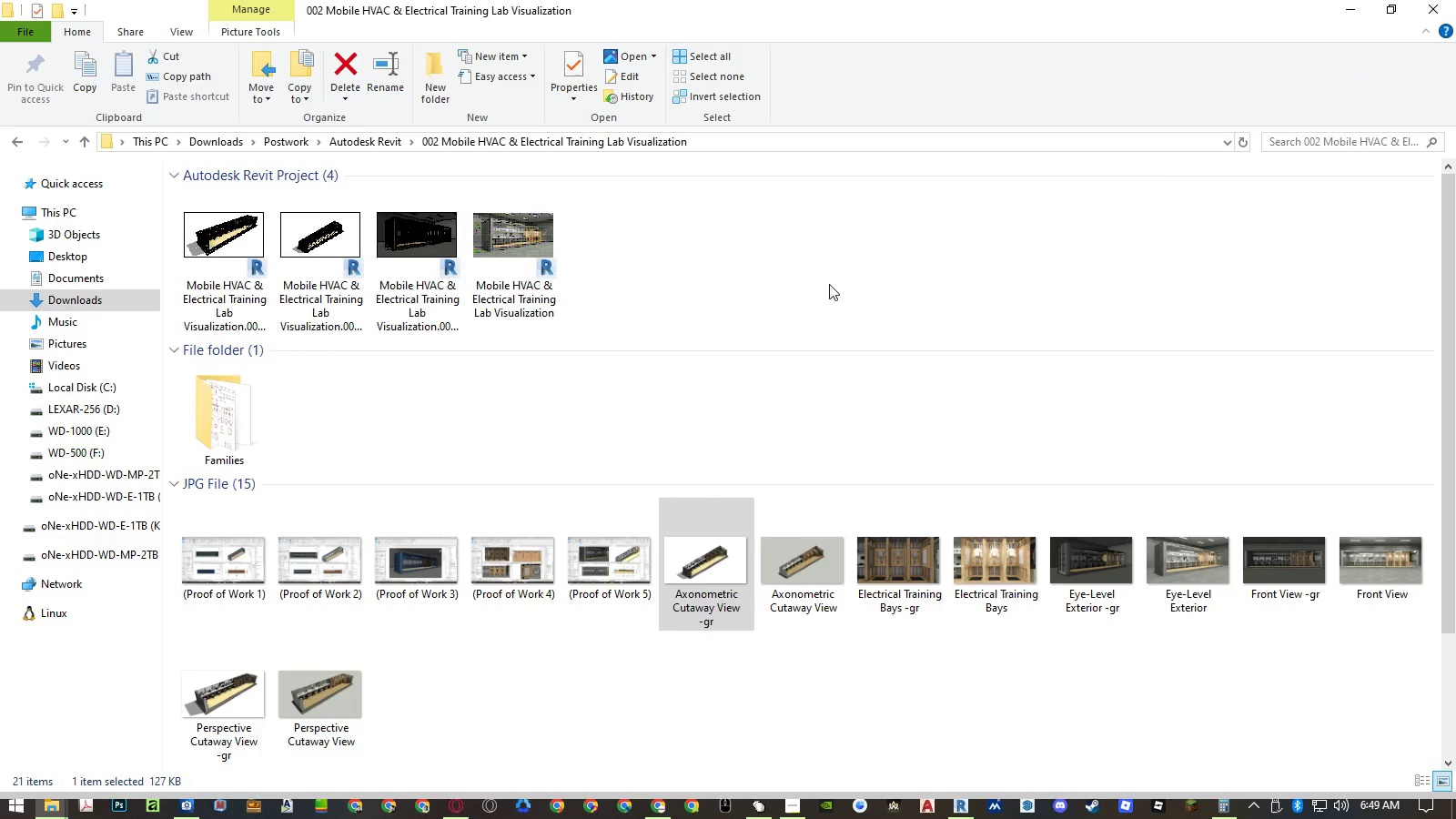 
left_click([813, 263])
 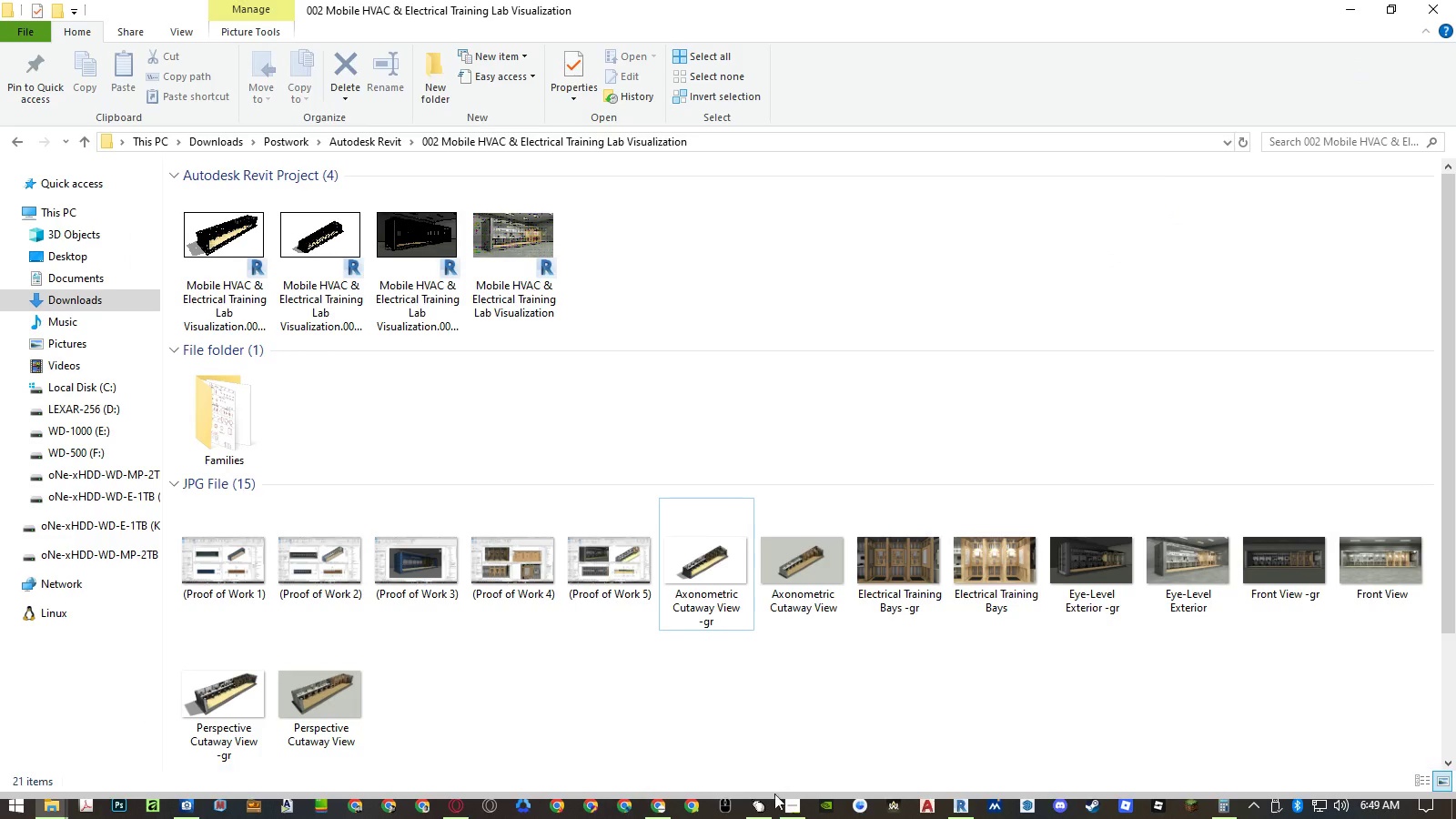 
left_click([958, 813])
 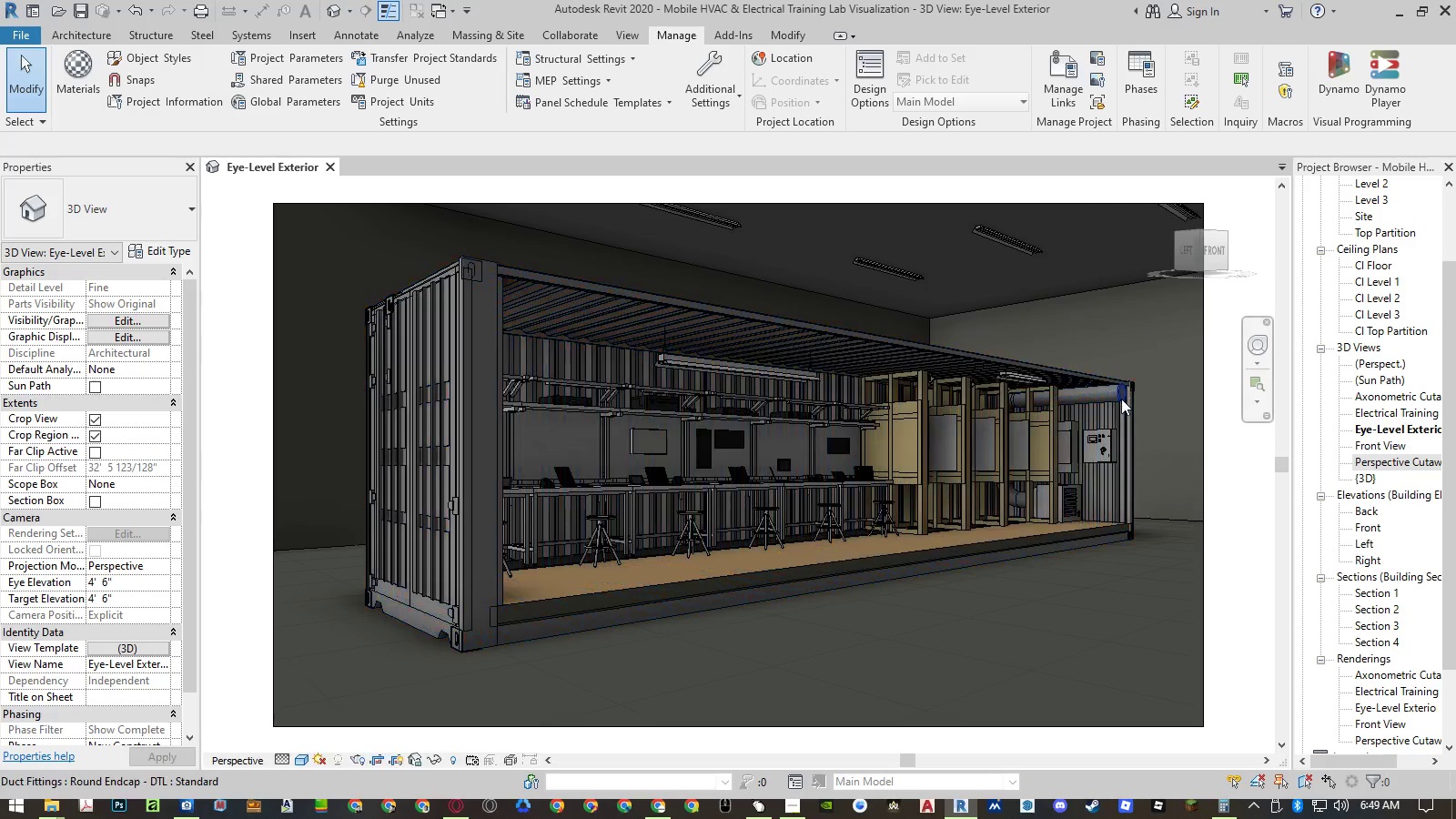 
left_click_drag(start_coordinate=[1121, 399], to_coordinate=[260, 315])
 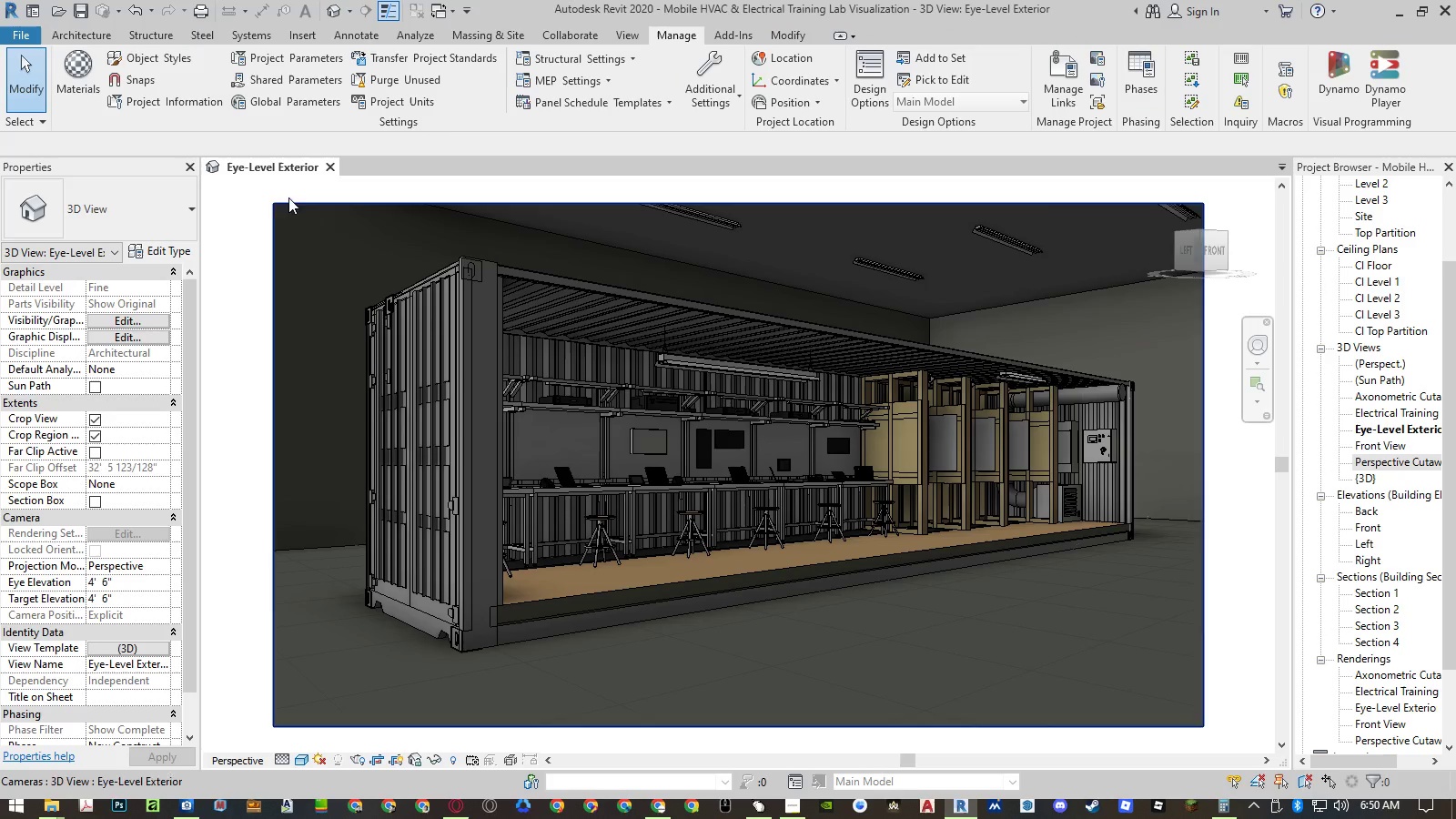 
left_click([260, 315])
 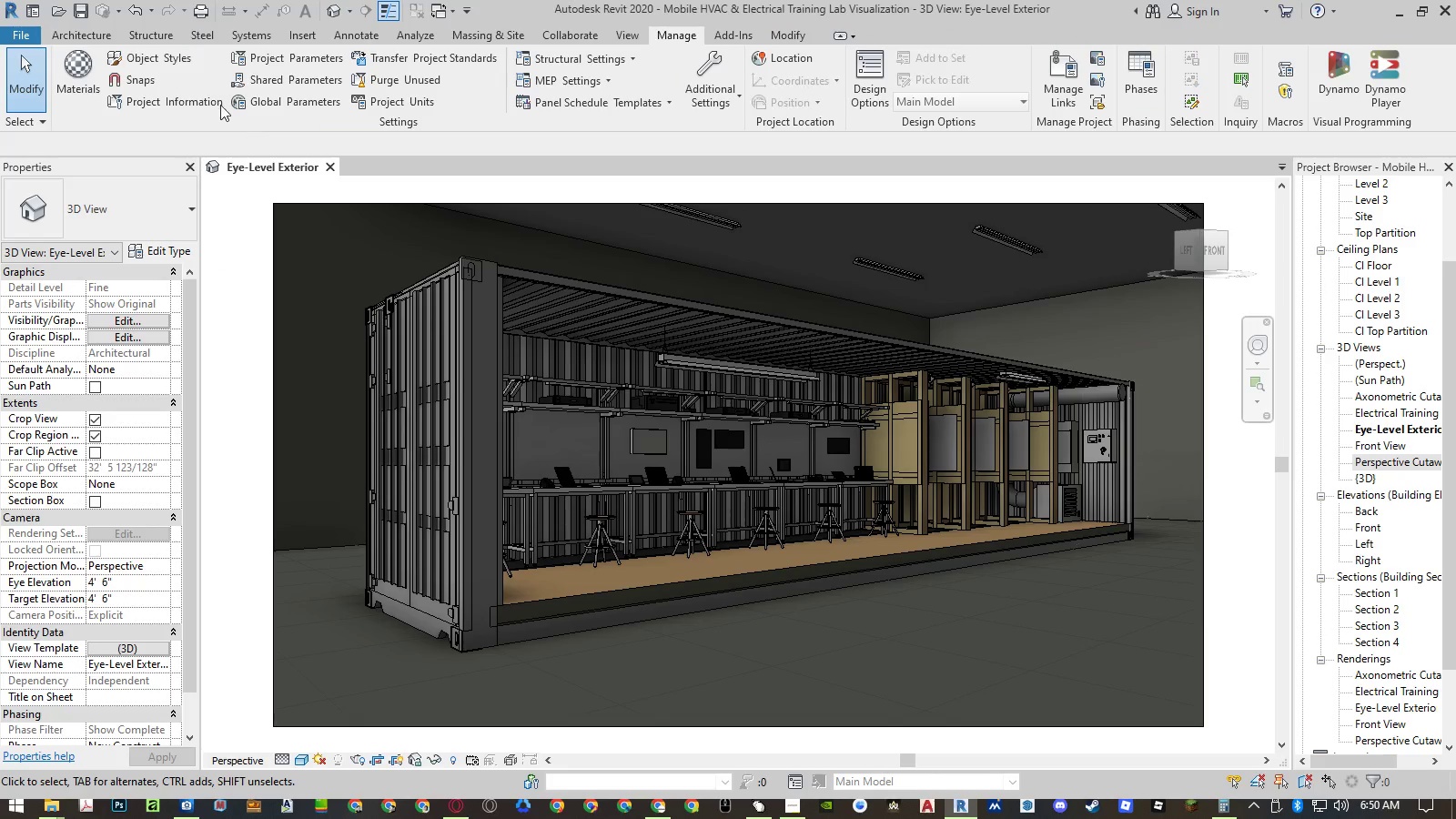 
left_click([172, 63])
 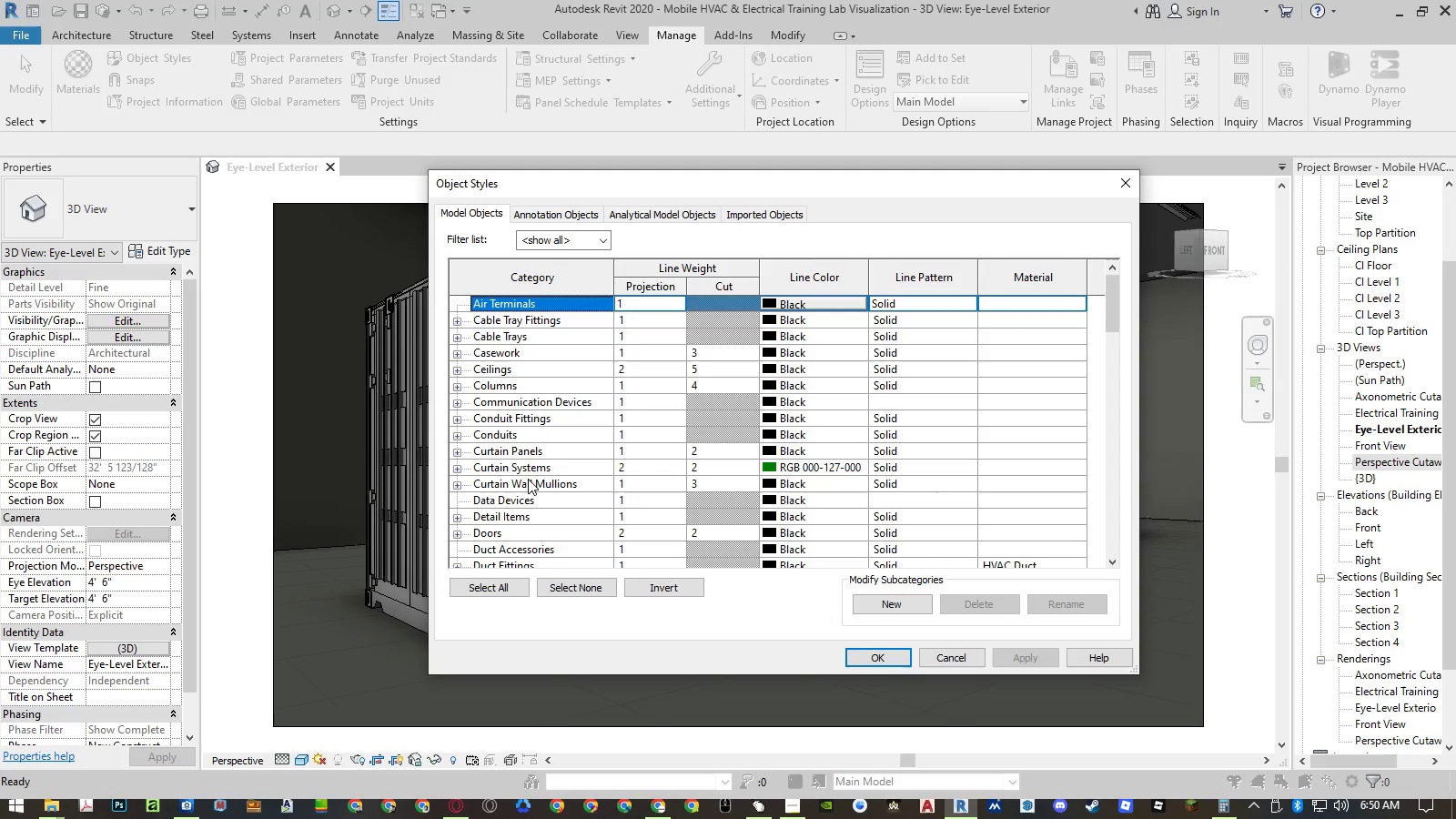 
scroll: coordinate [524, 521], scroll_direction: down, amount: 2.0
 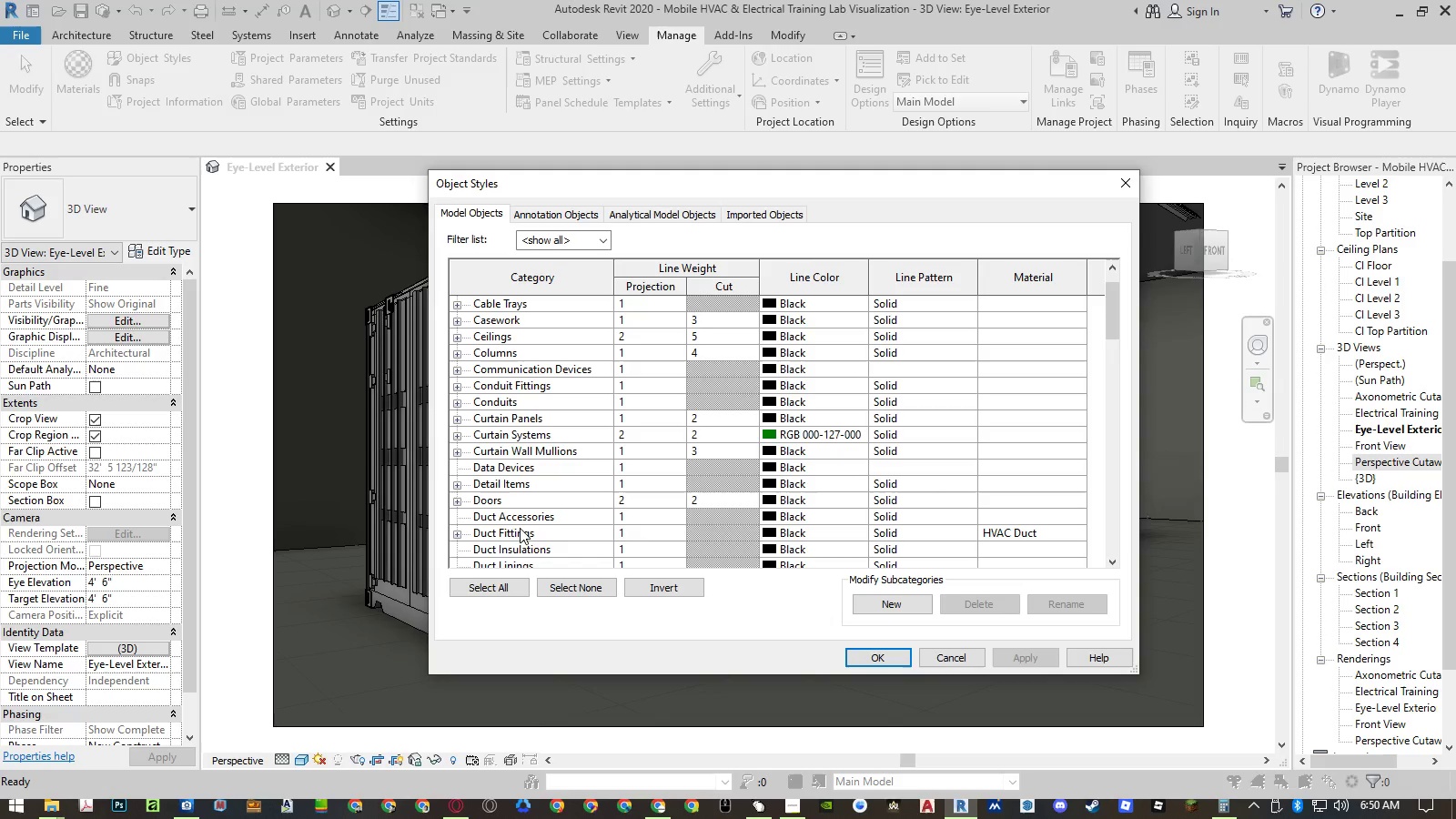 
left_click([518, 533])
 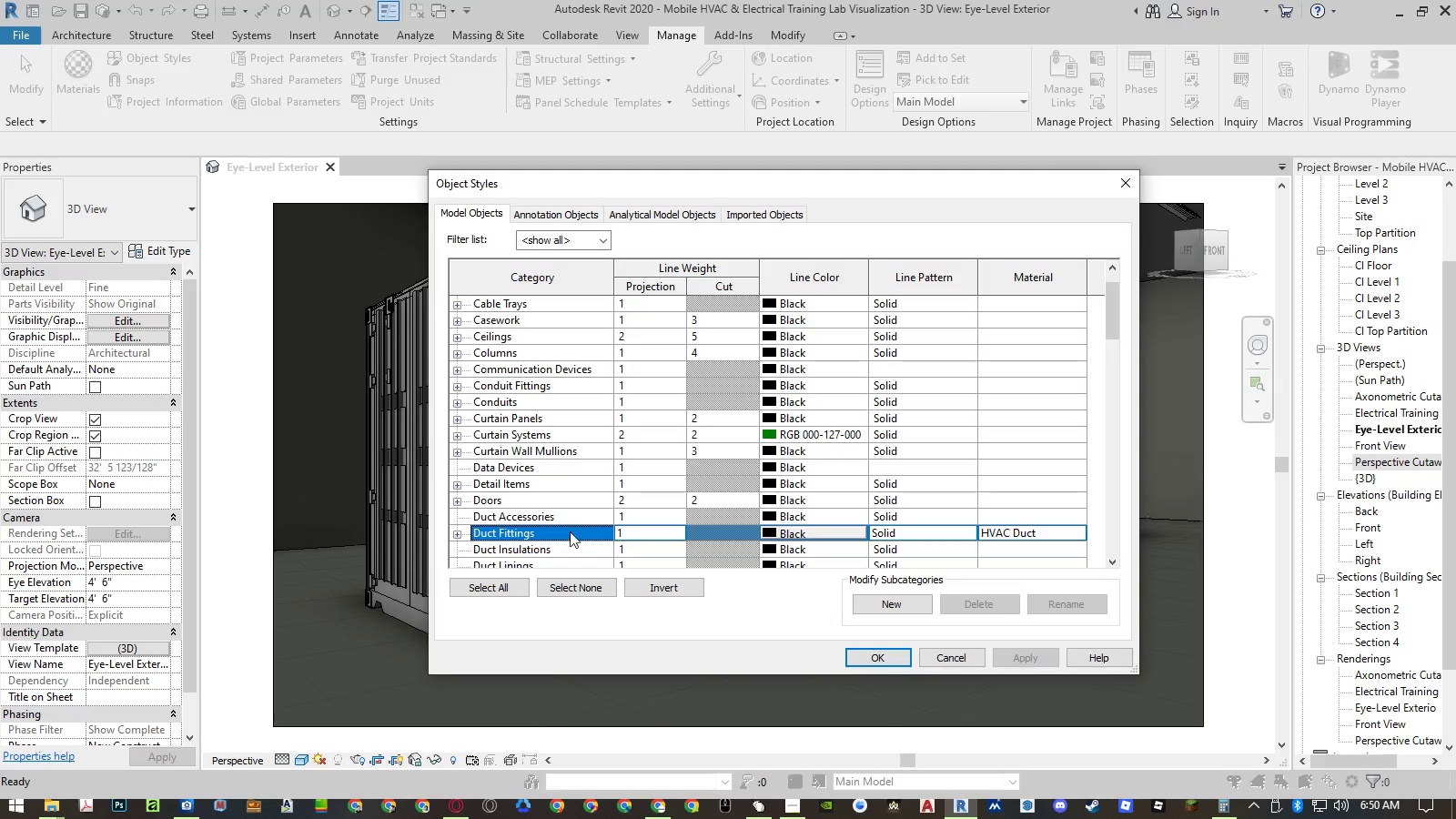 
scroll: coordinate [608, 530], scroll_direction: down, amount: 3.0
 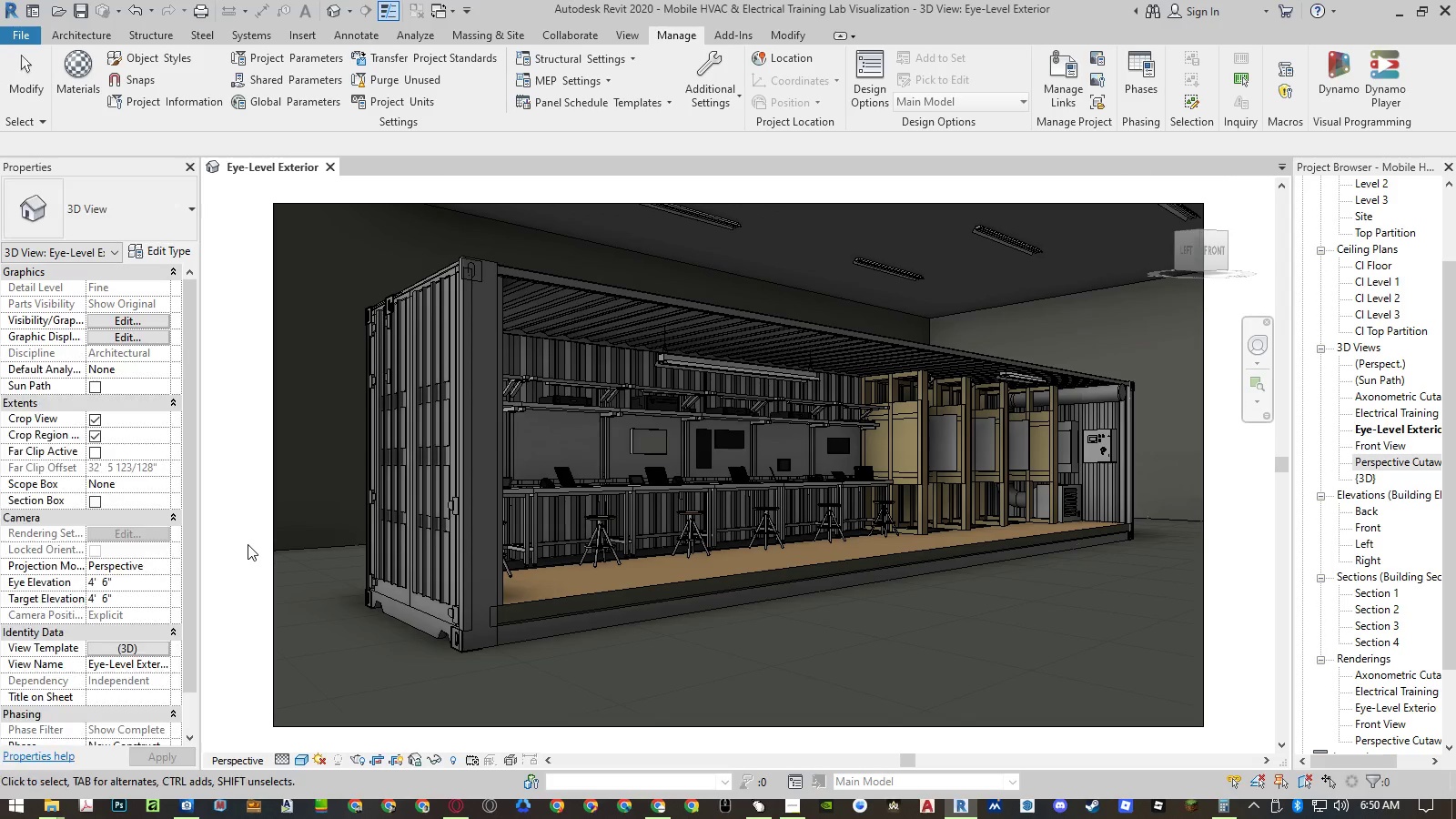 
left_click([248, 544])
 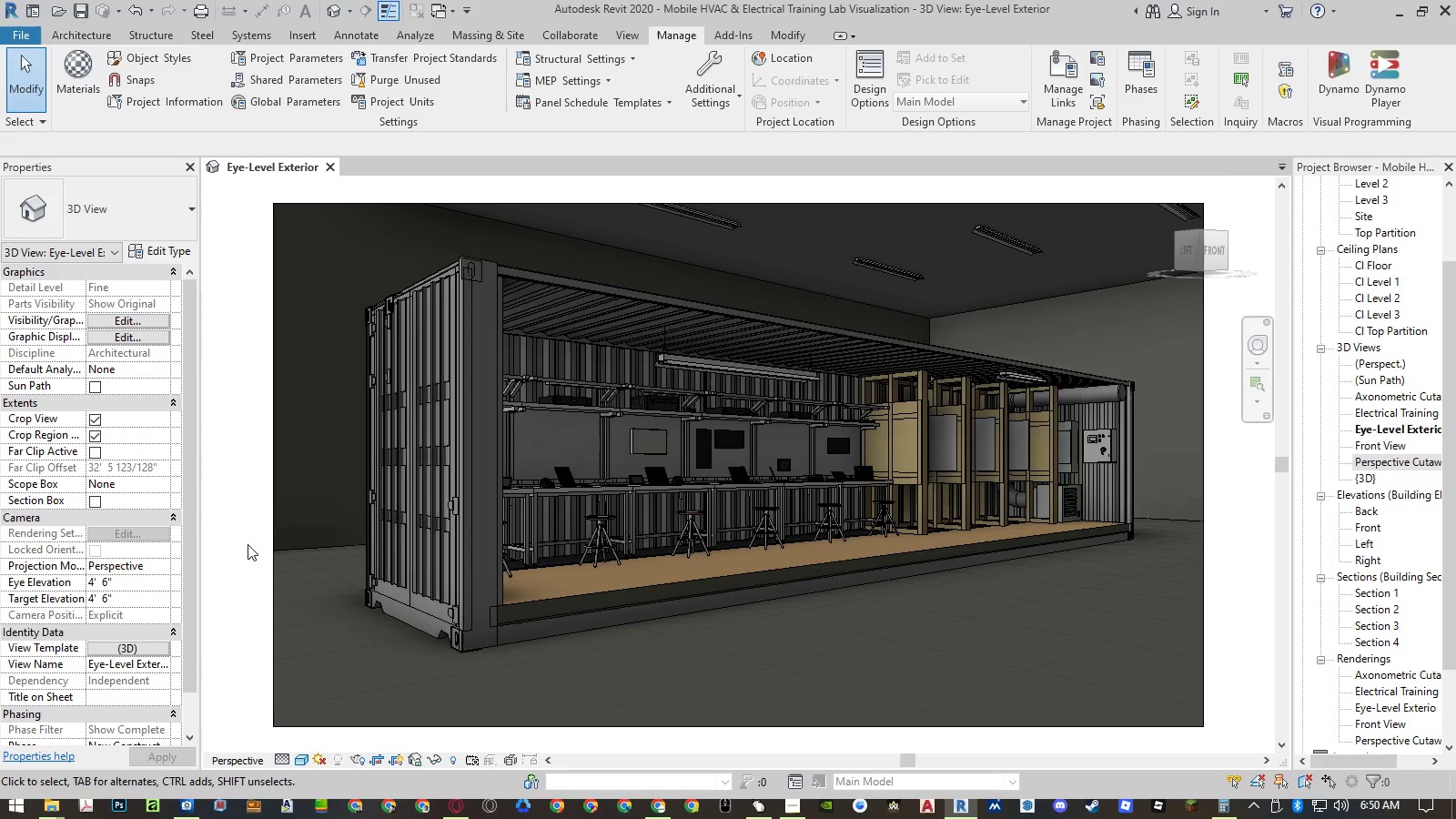 
left_click([389, 88])
 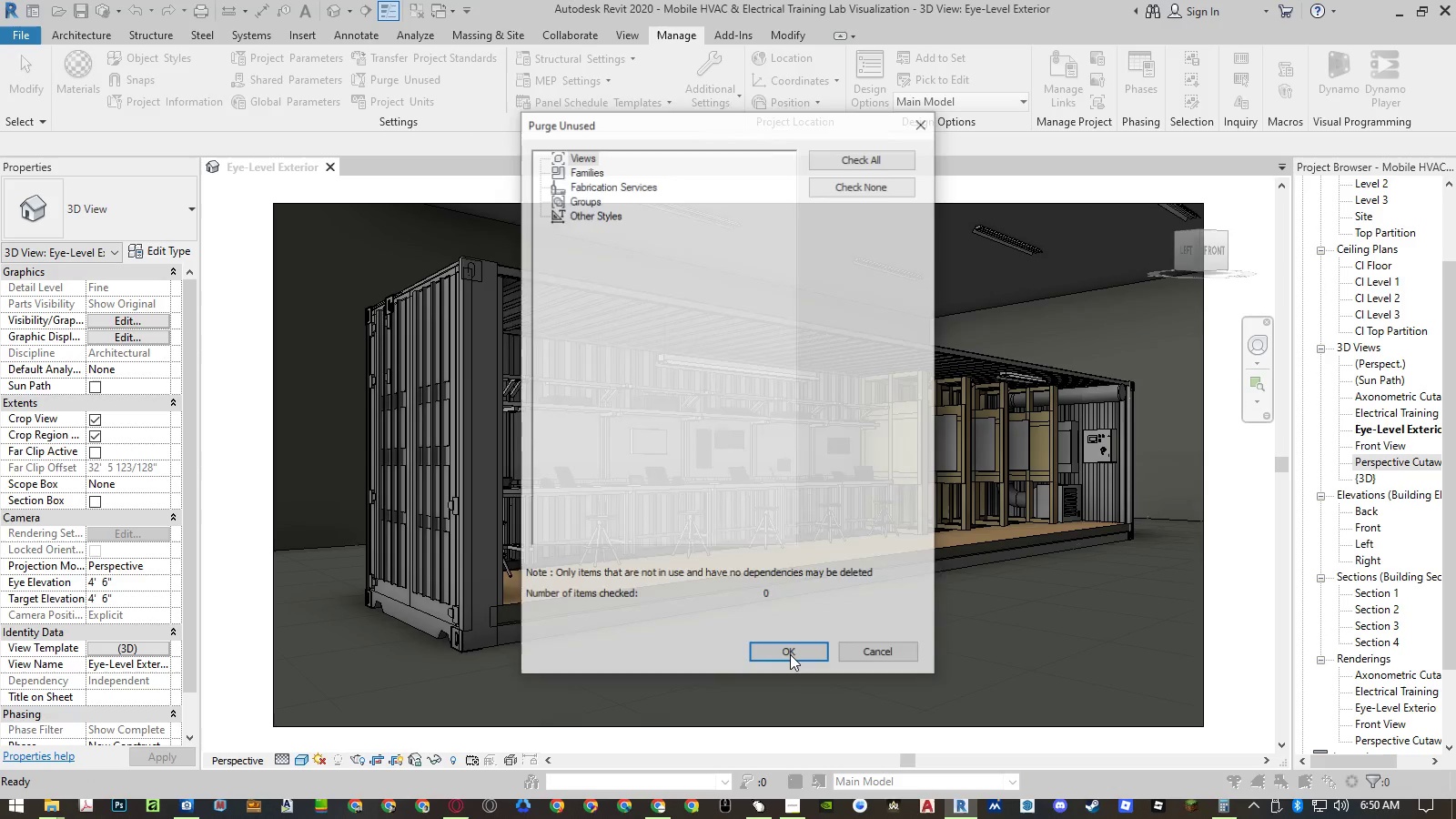 
left_click([791, 654])
 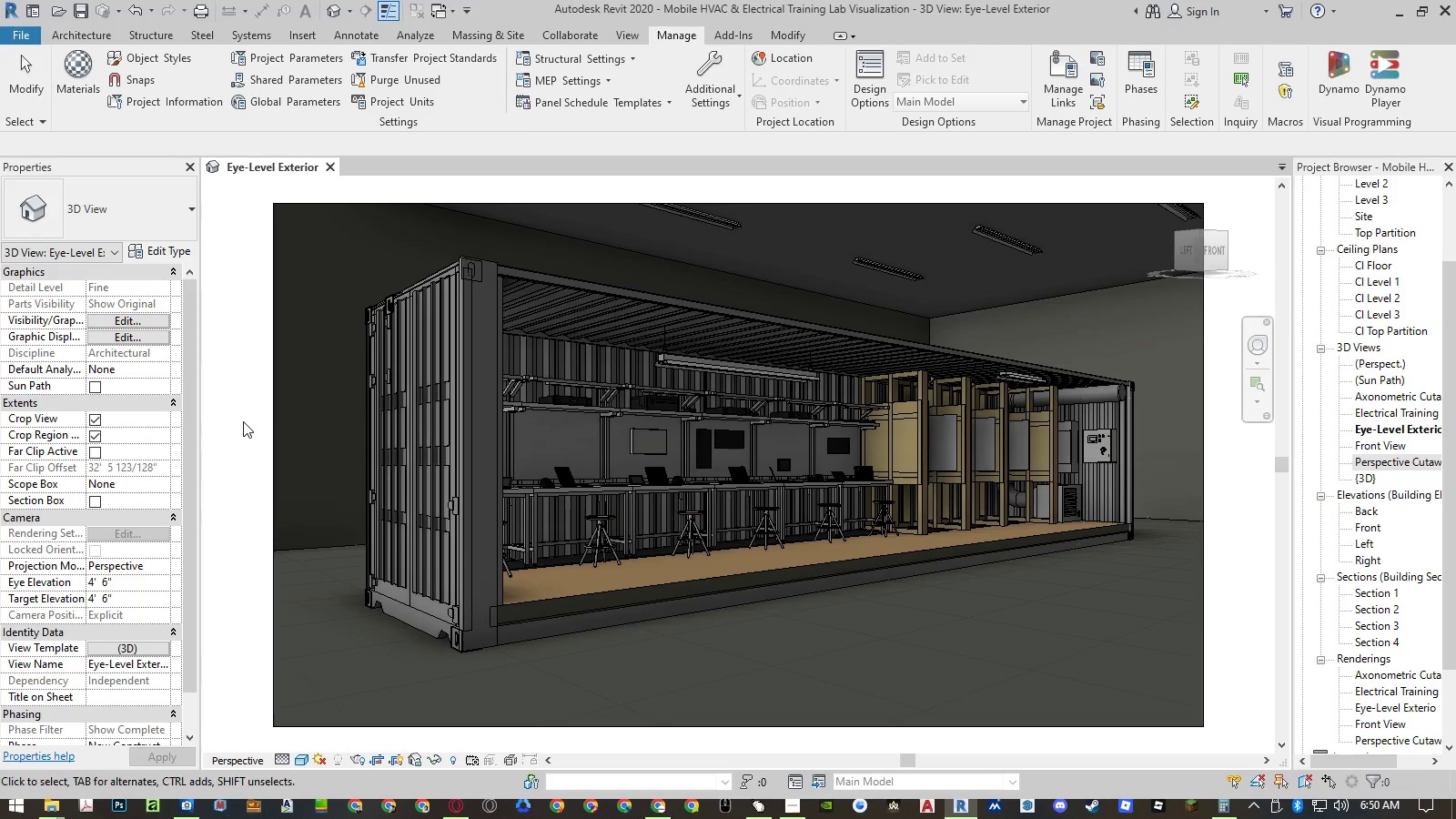 
left_click([243, 420])
 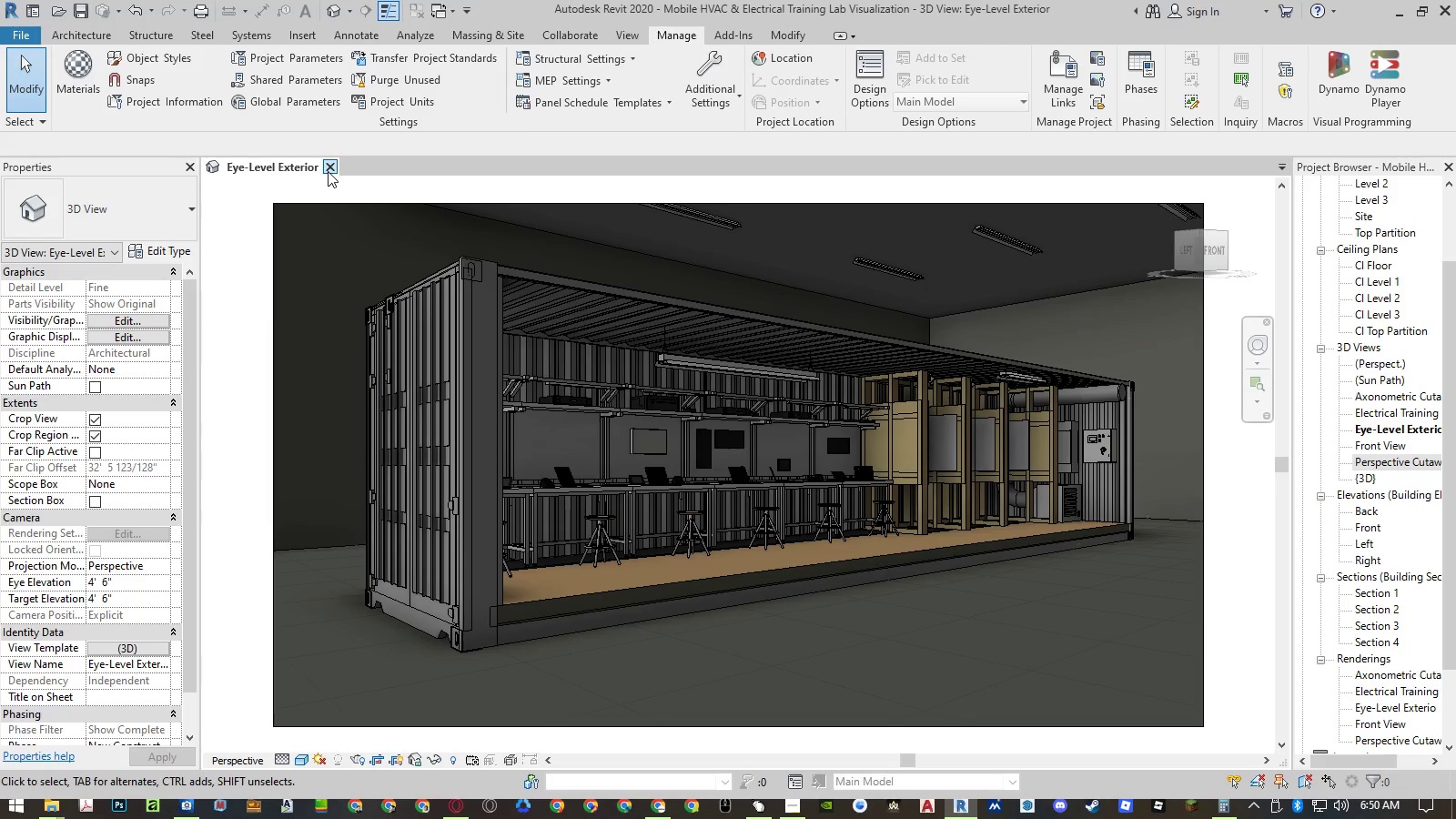 
left_click([328, 171])
 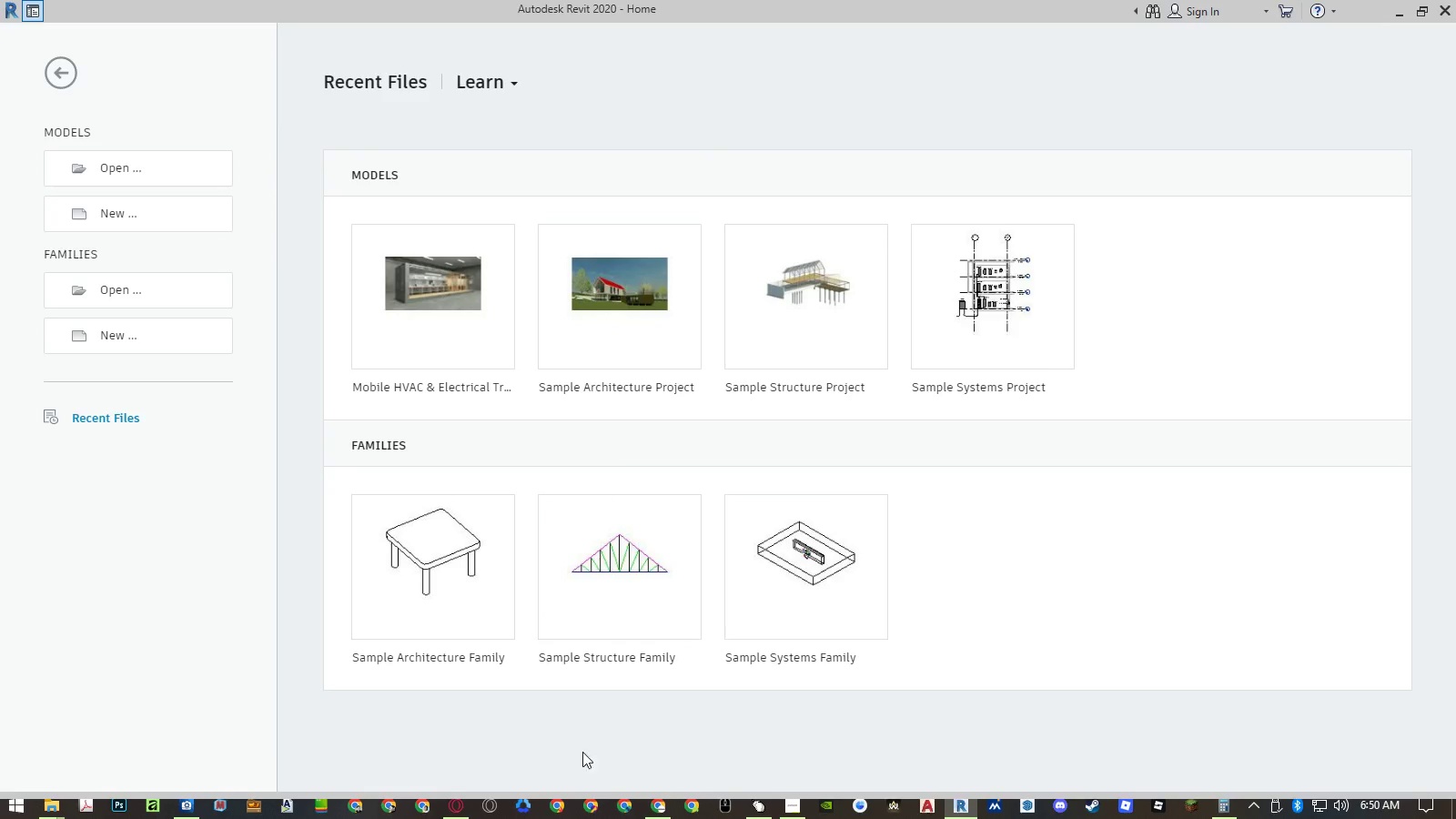 
wait(5.3)
 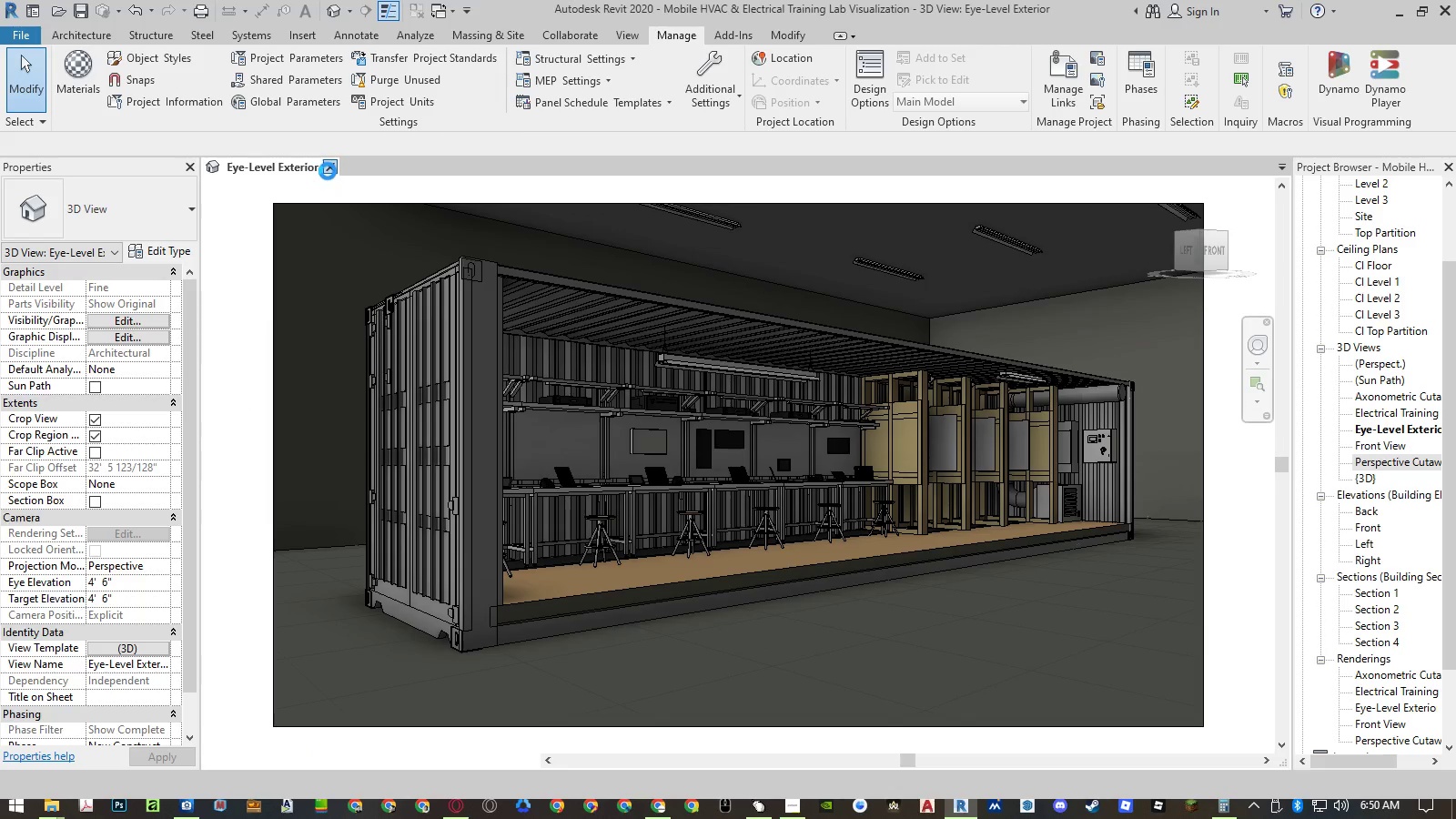 
mouse_move([762, 805])
 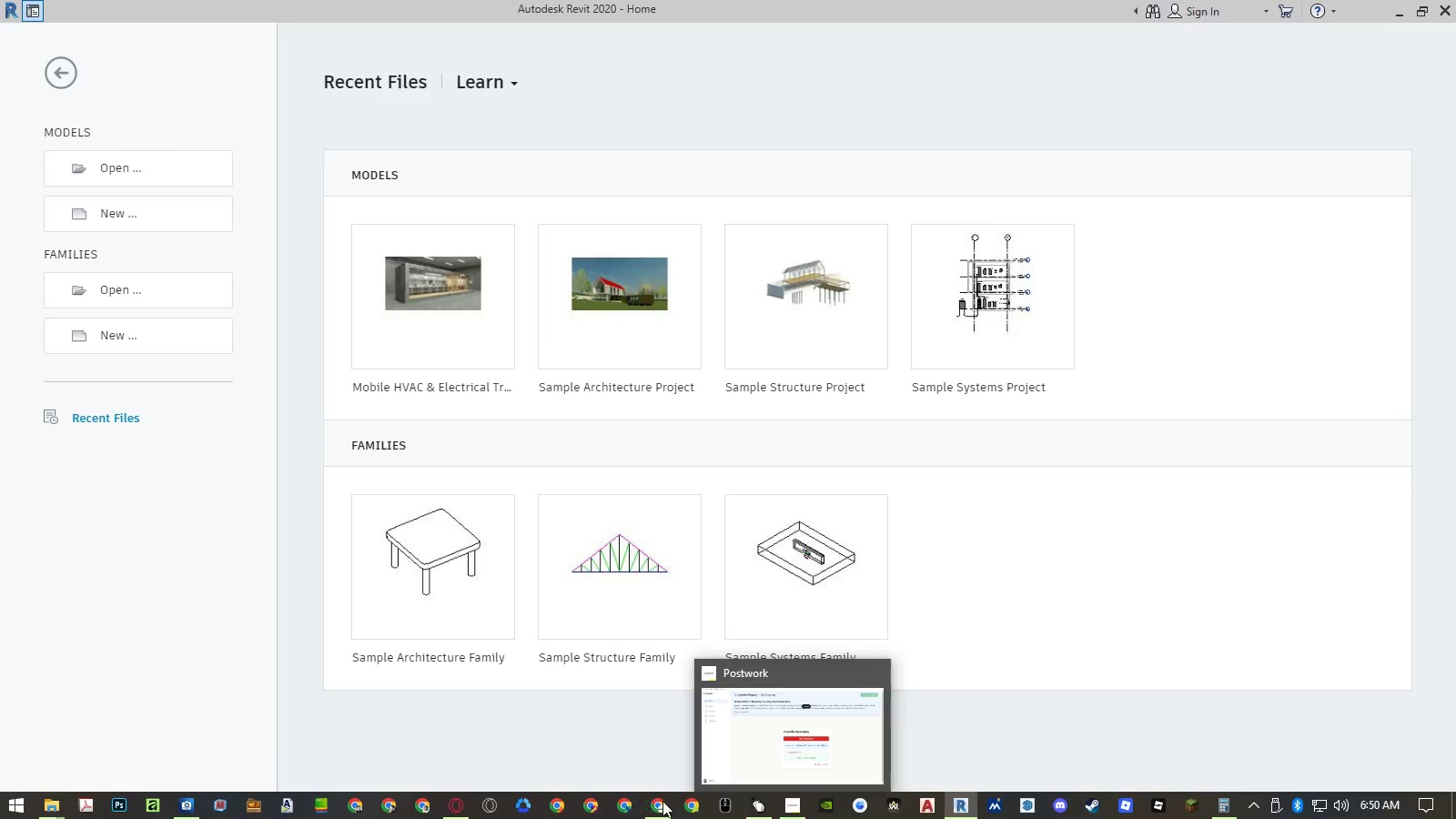 
left_click([662, 802])
 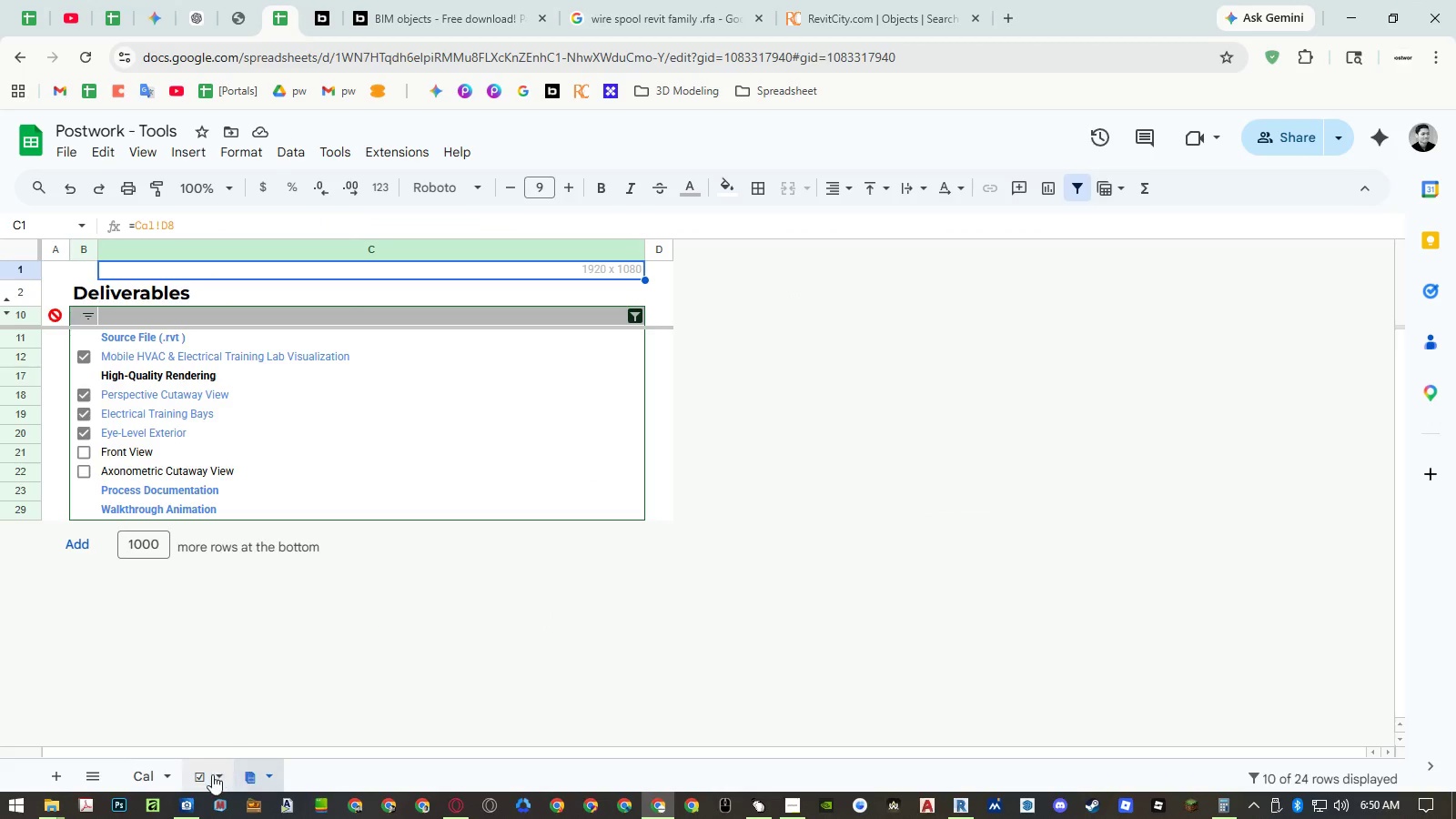 
left_click([211, 775])
 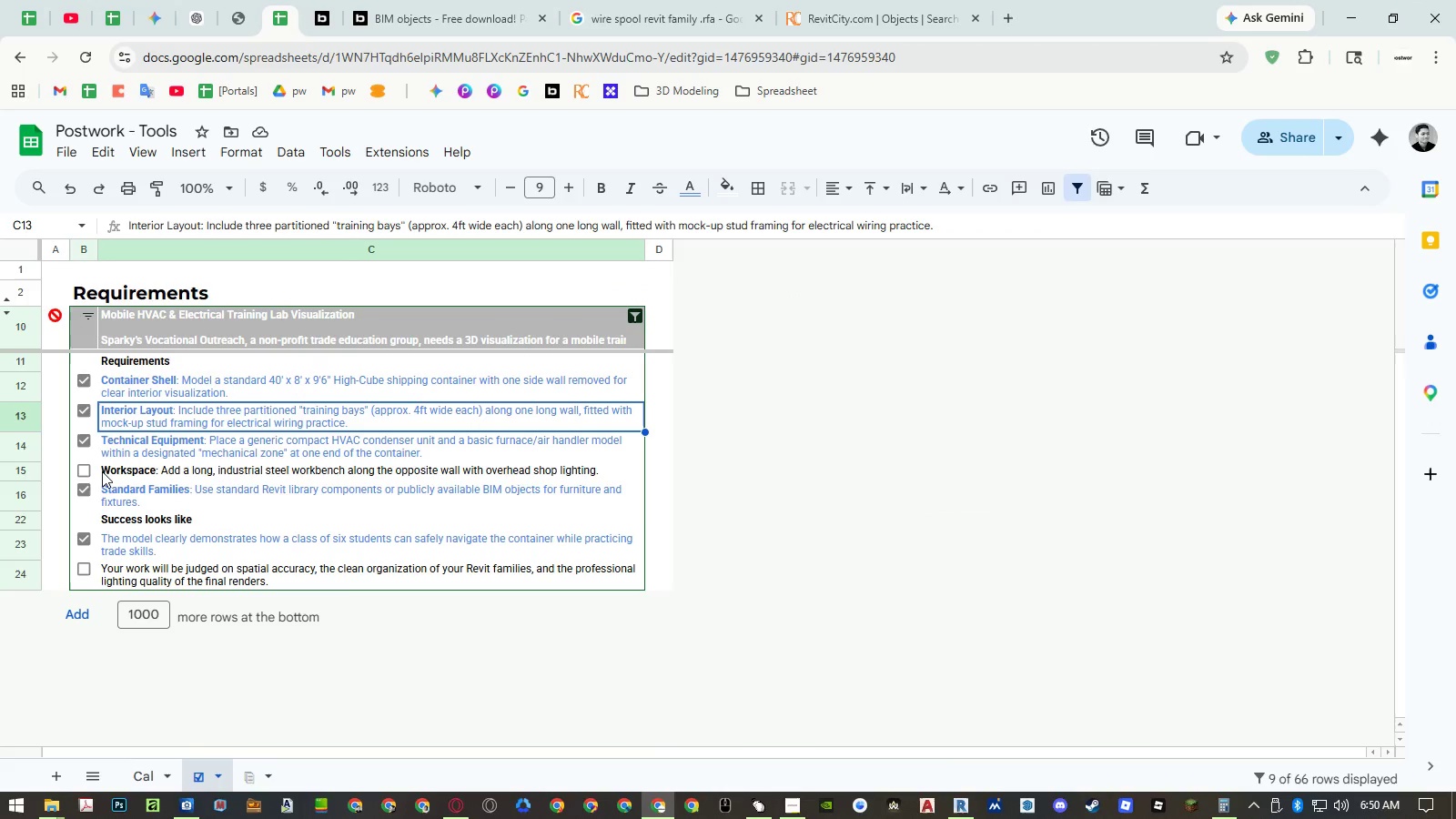 